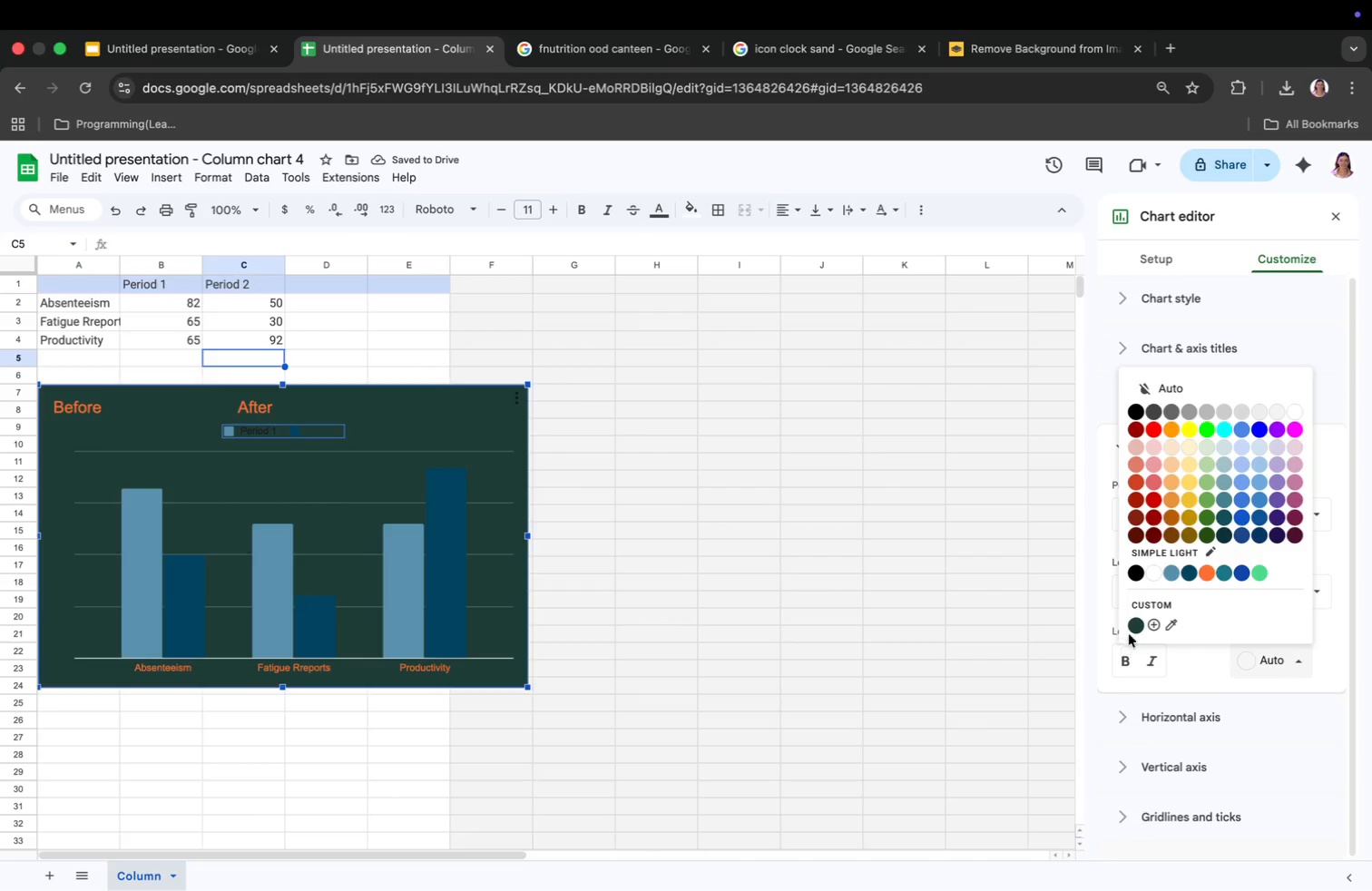 
left_click([1134, 626])
 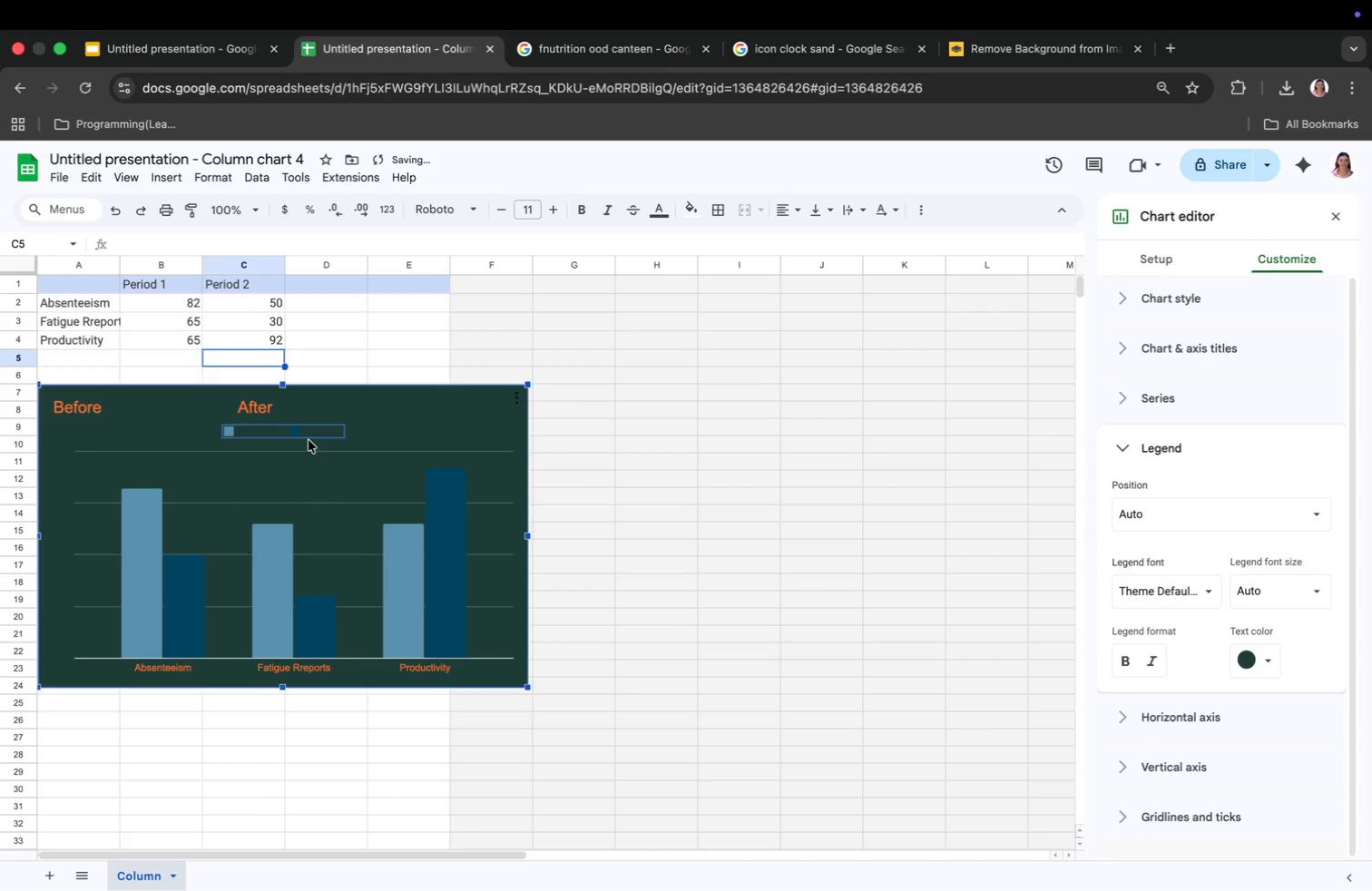 
left_click([295, 429])
 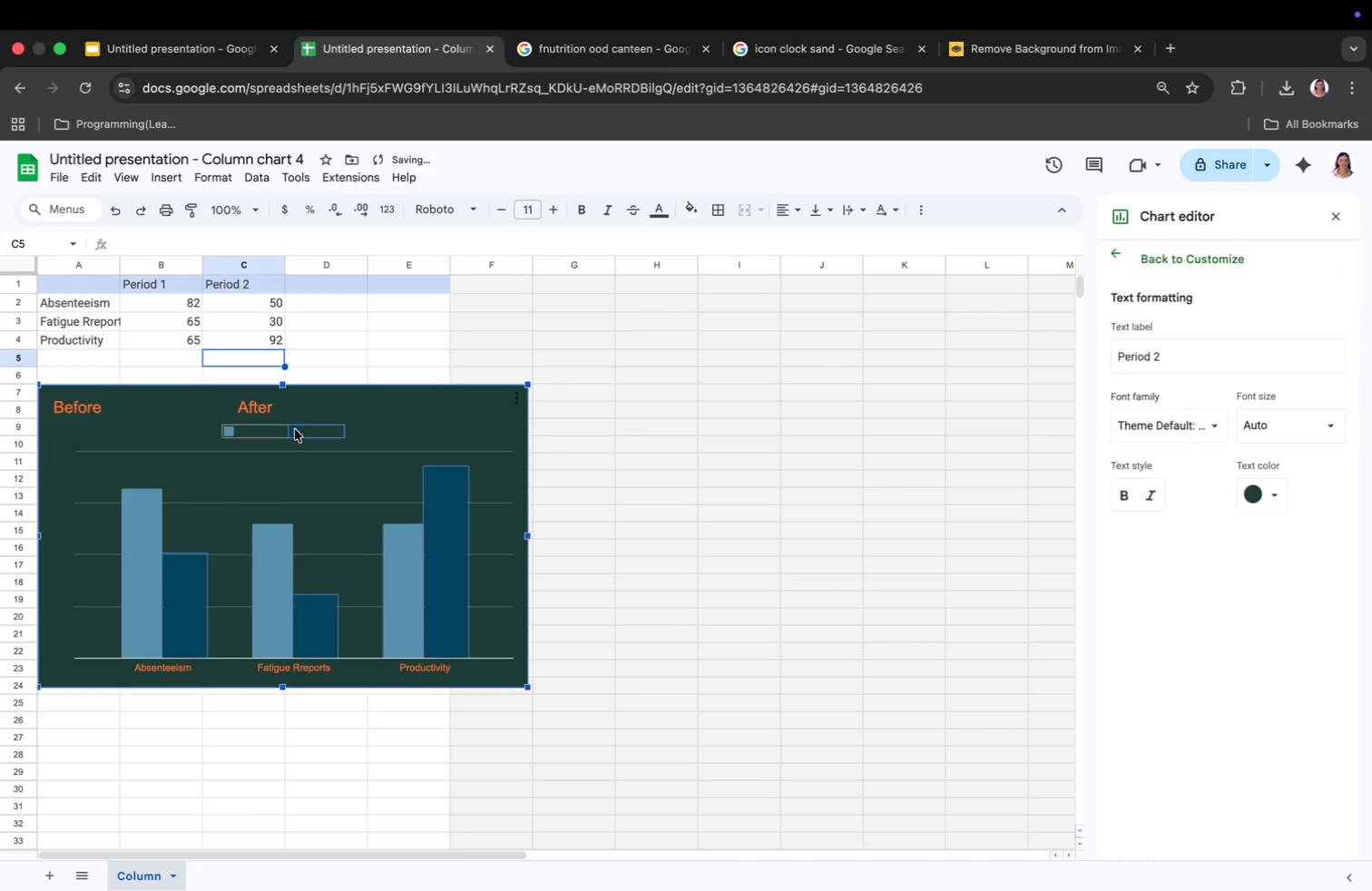 
double_click([295, 429])
 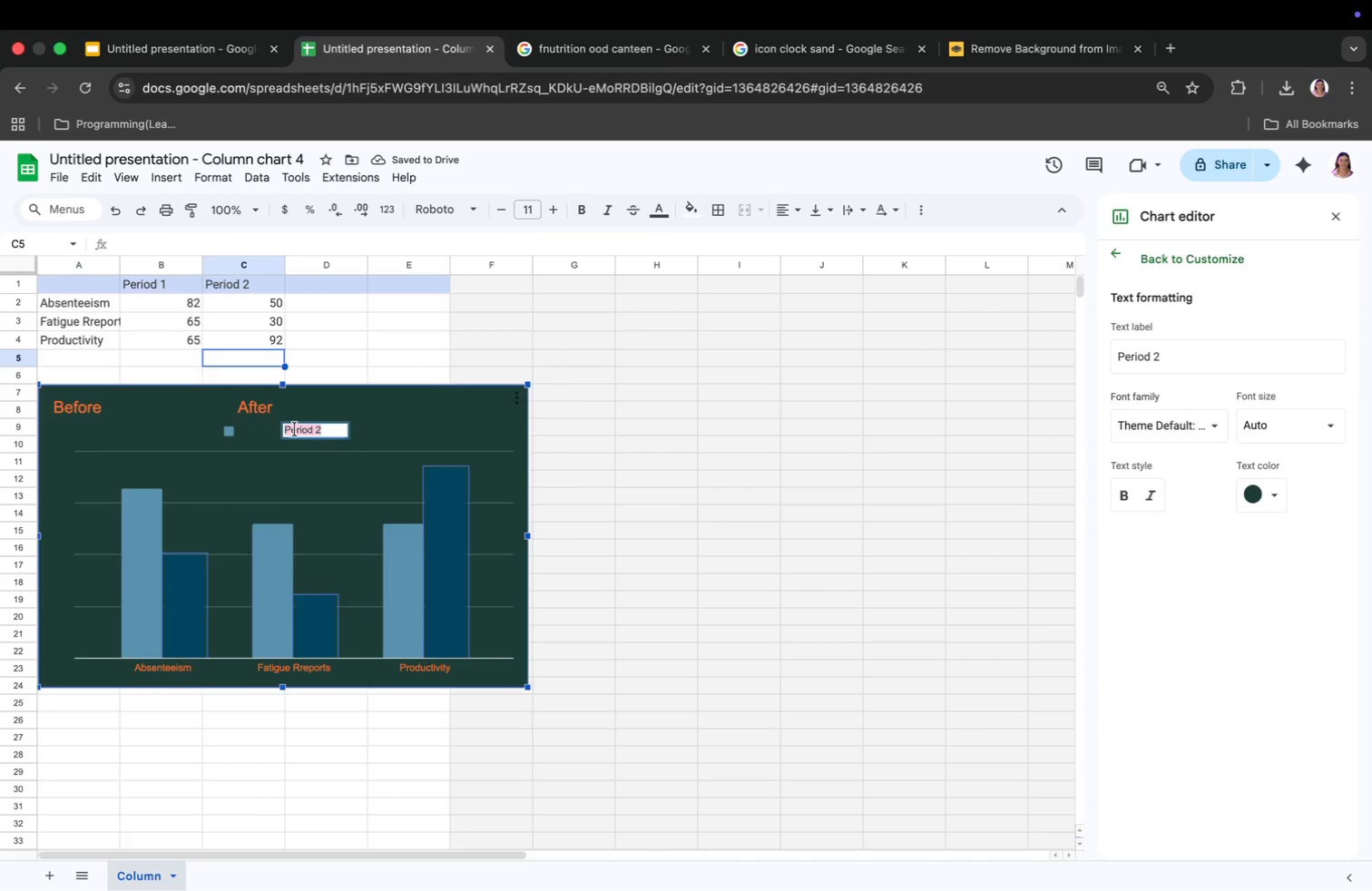 
triple_click([295, 429])
 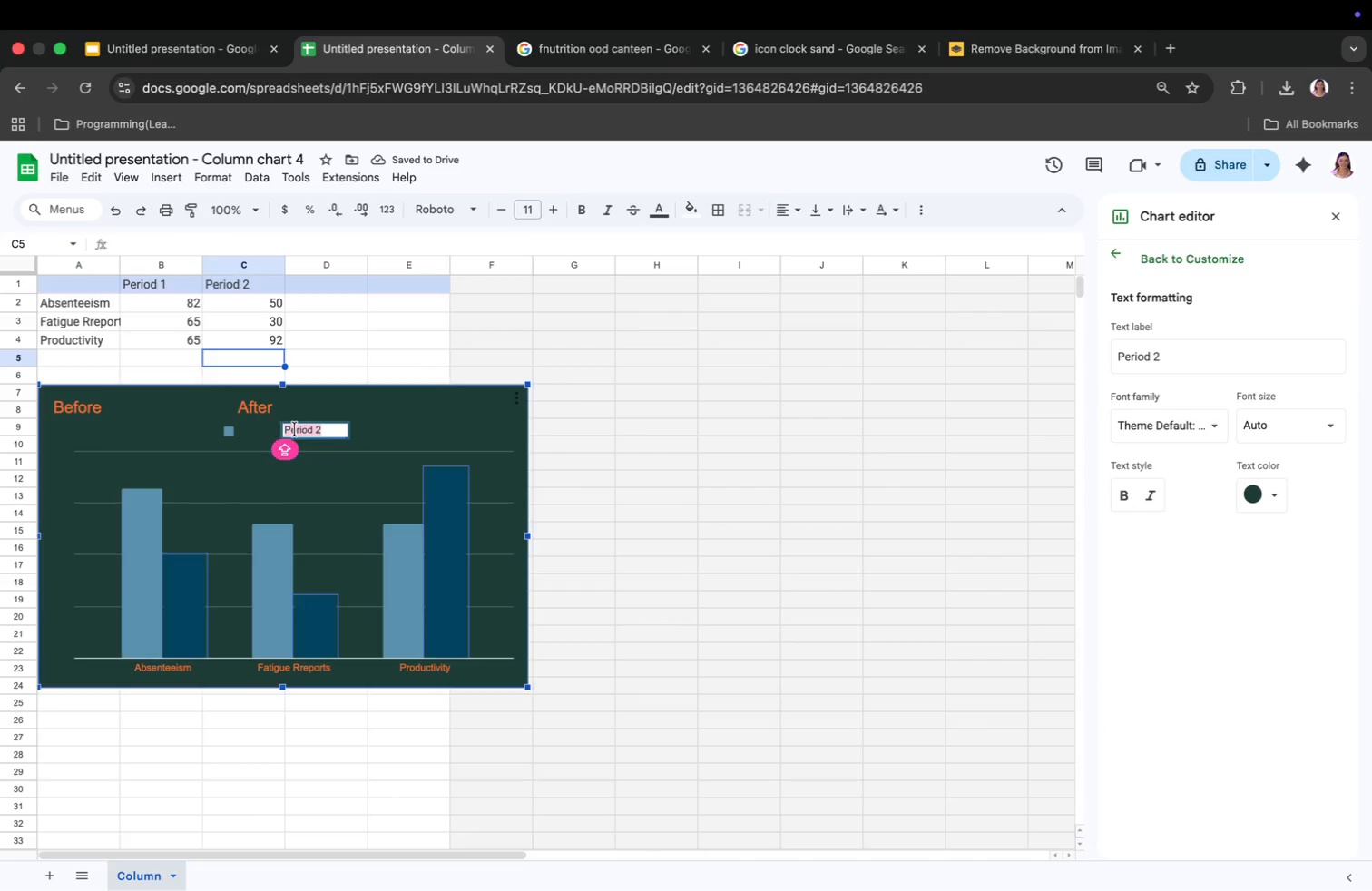 
left_click([295, 429])
 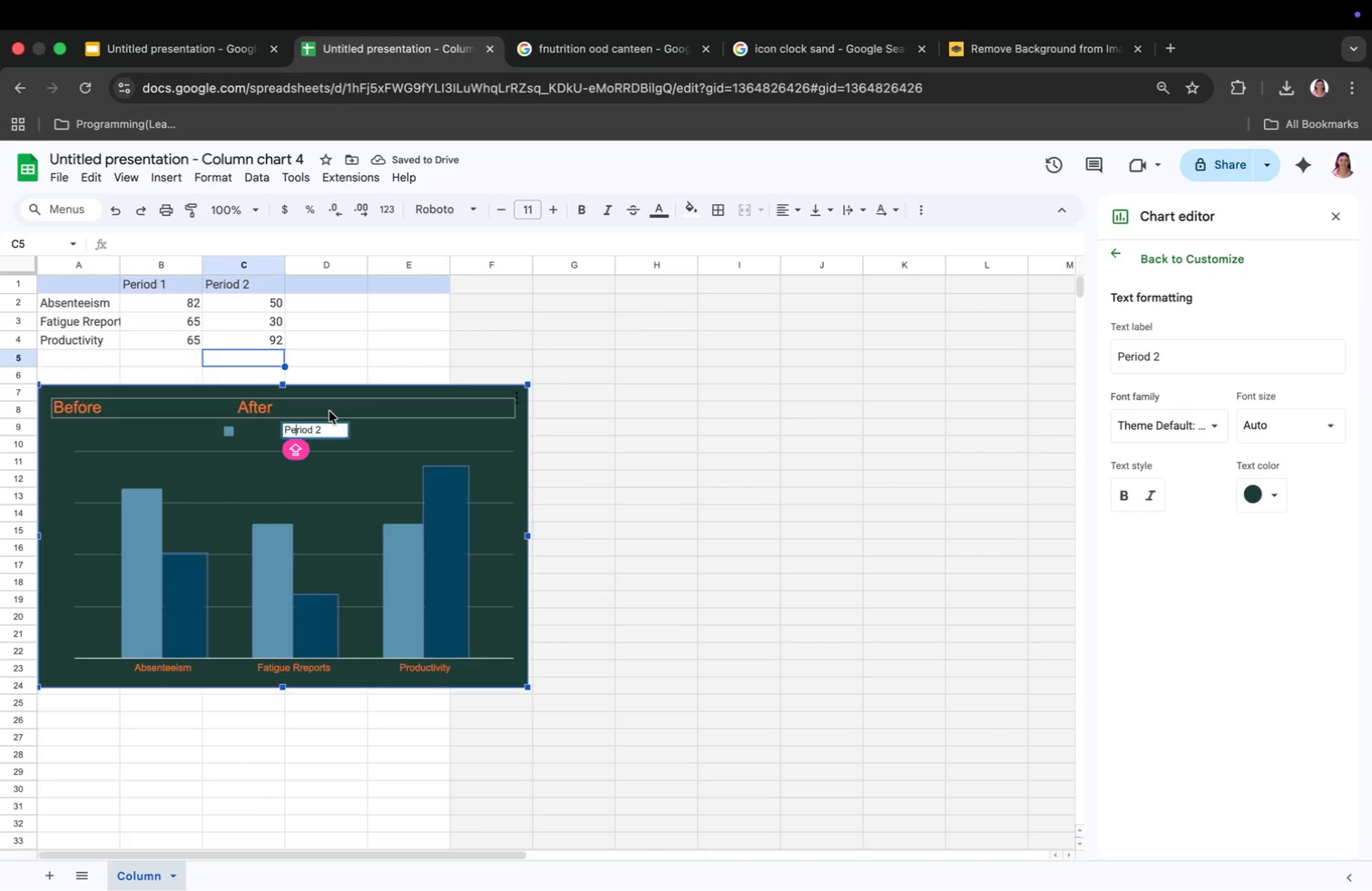 
key(Backspace)
 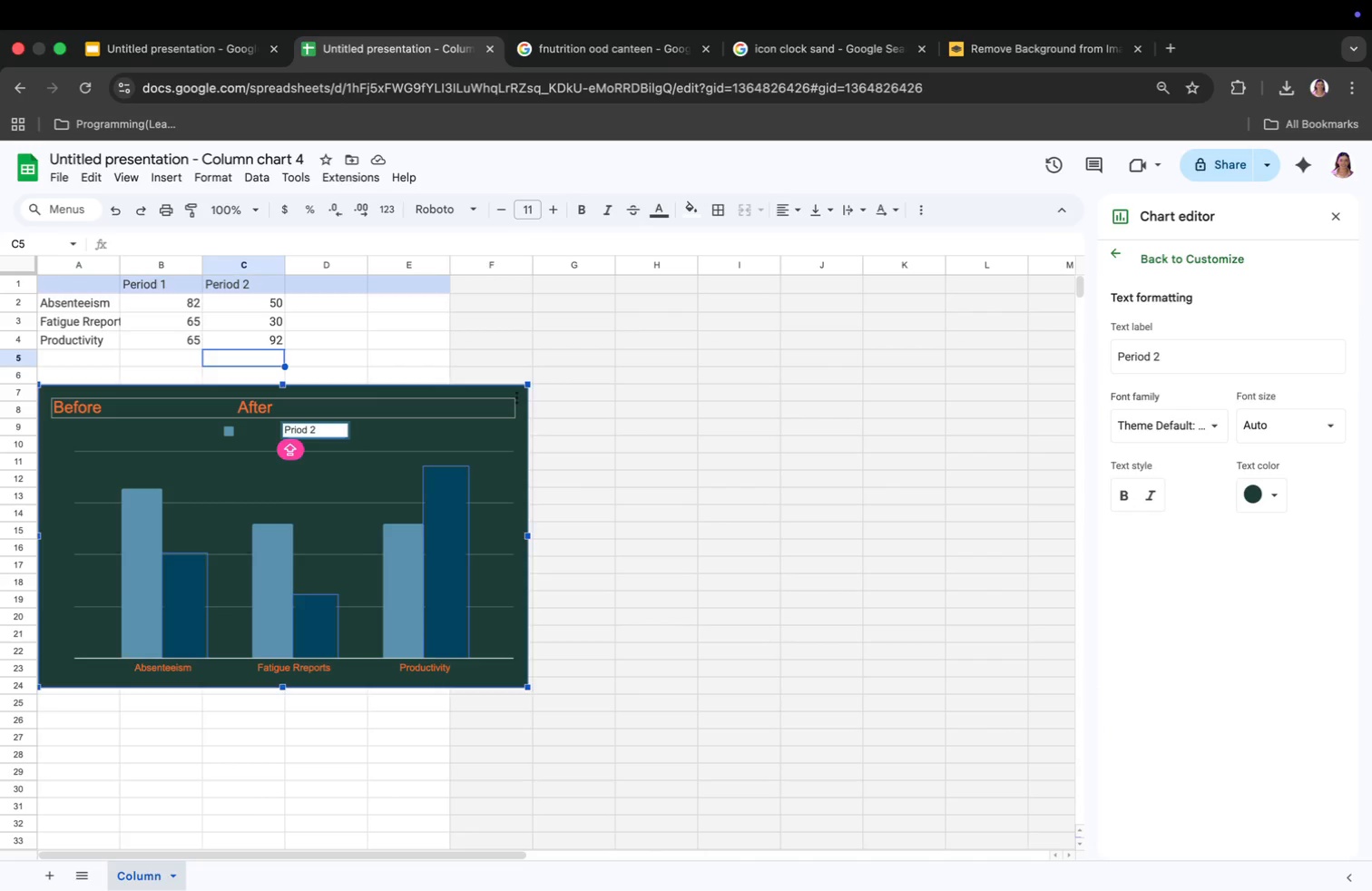 
key(Backspace)
 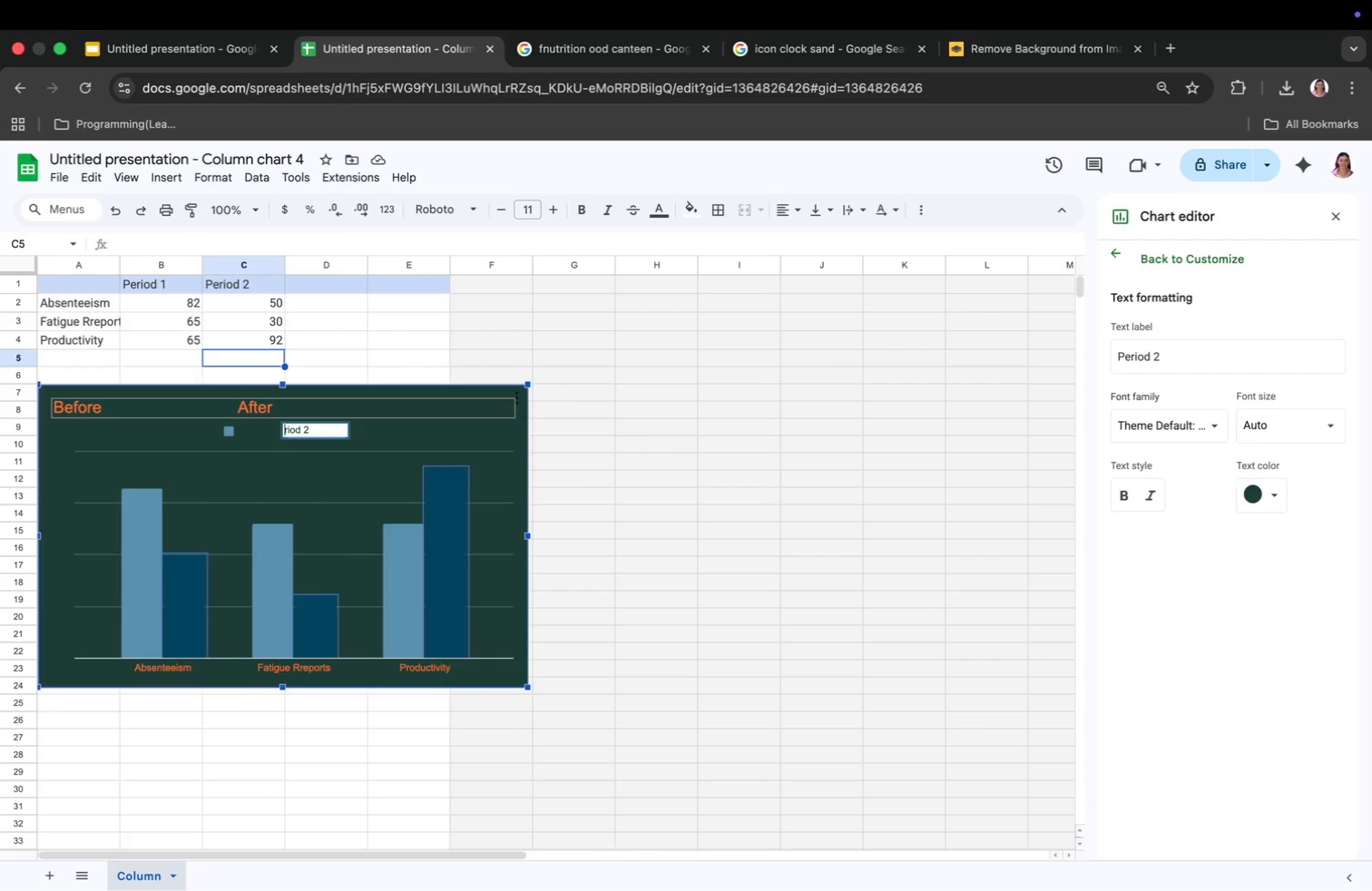 
key(Backspace)
 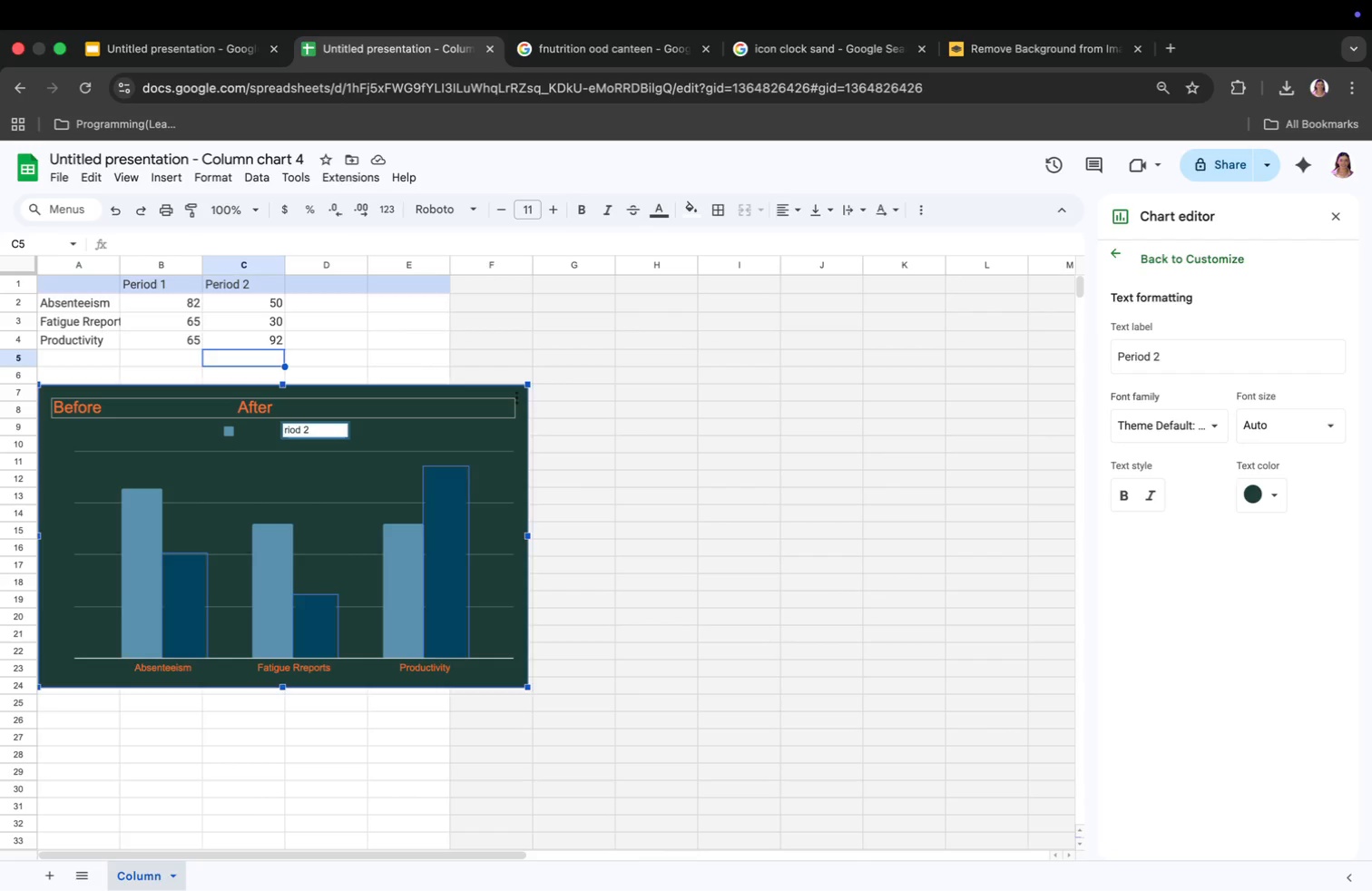 
key(Backspace)
 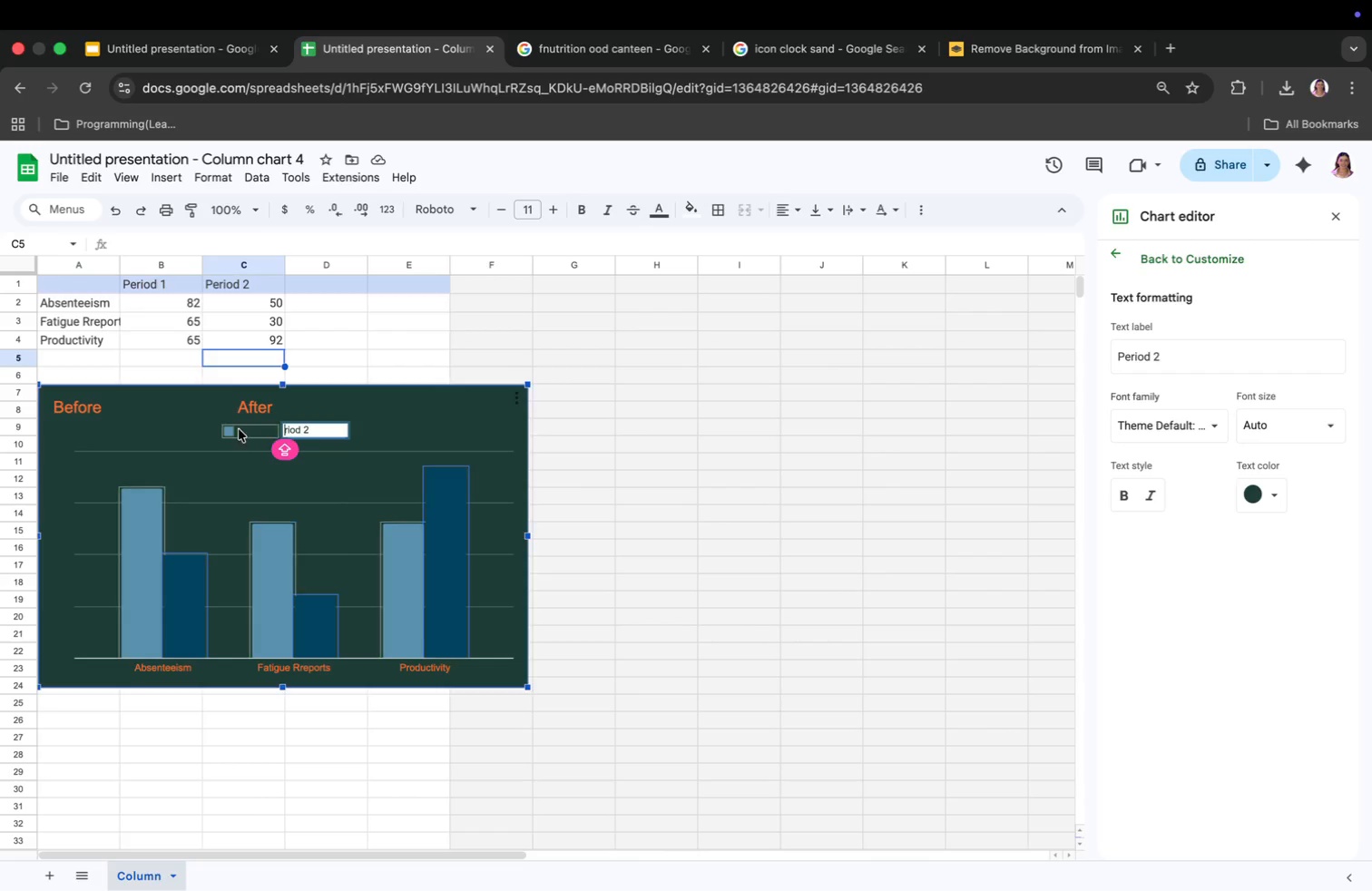 
left_click([257, 434])
 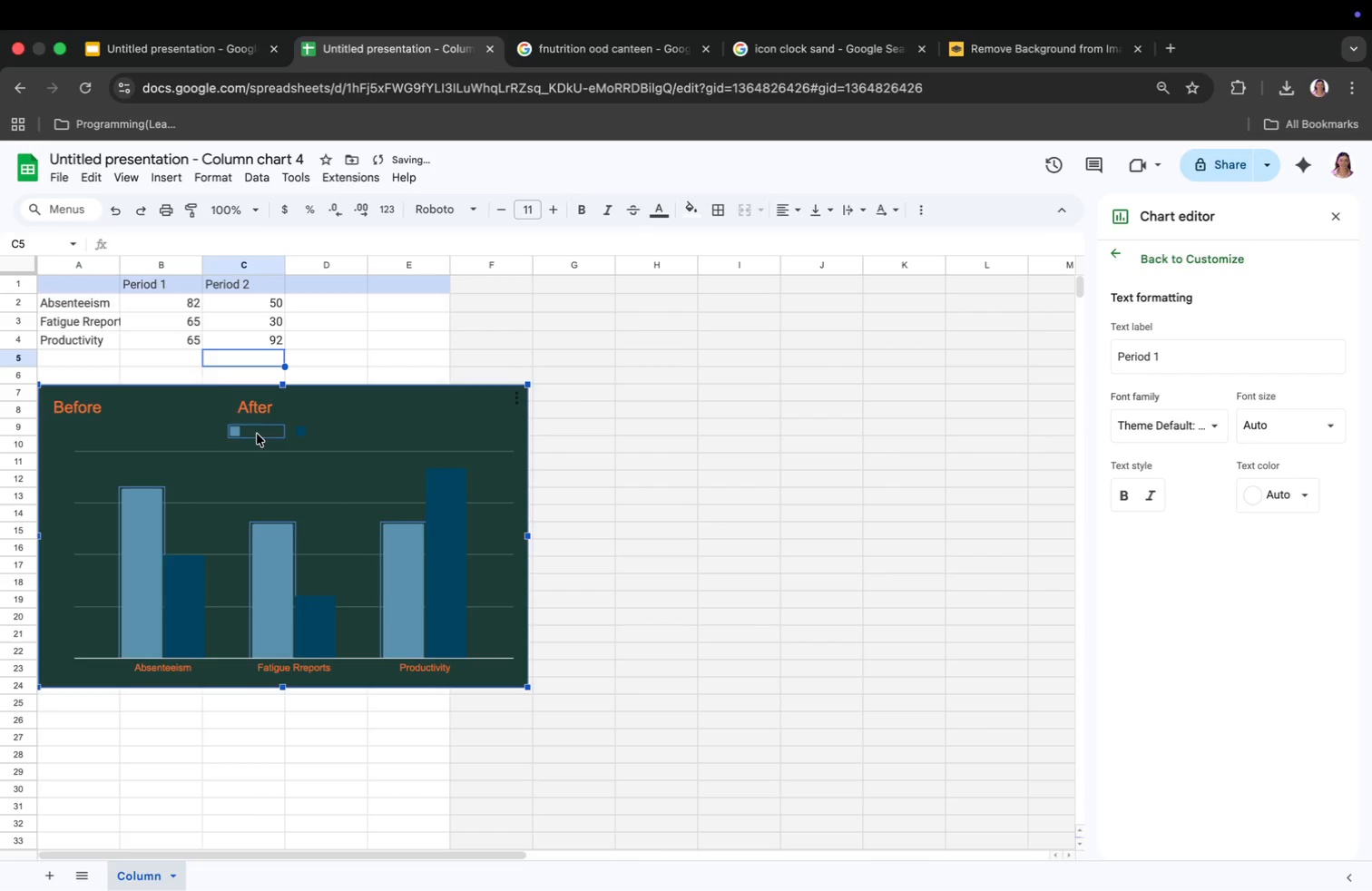 
double_click([257, 434])
 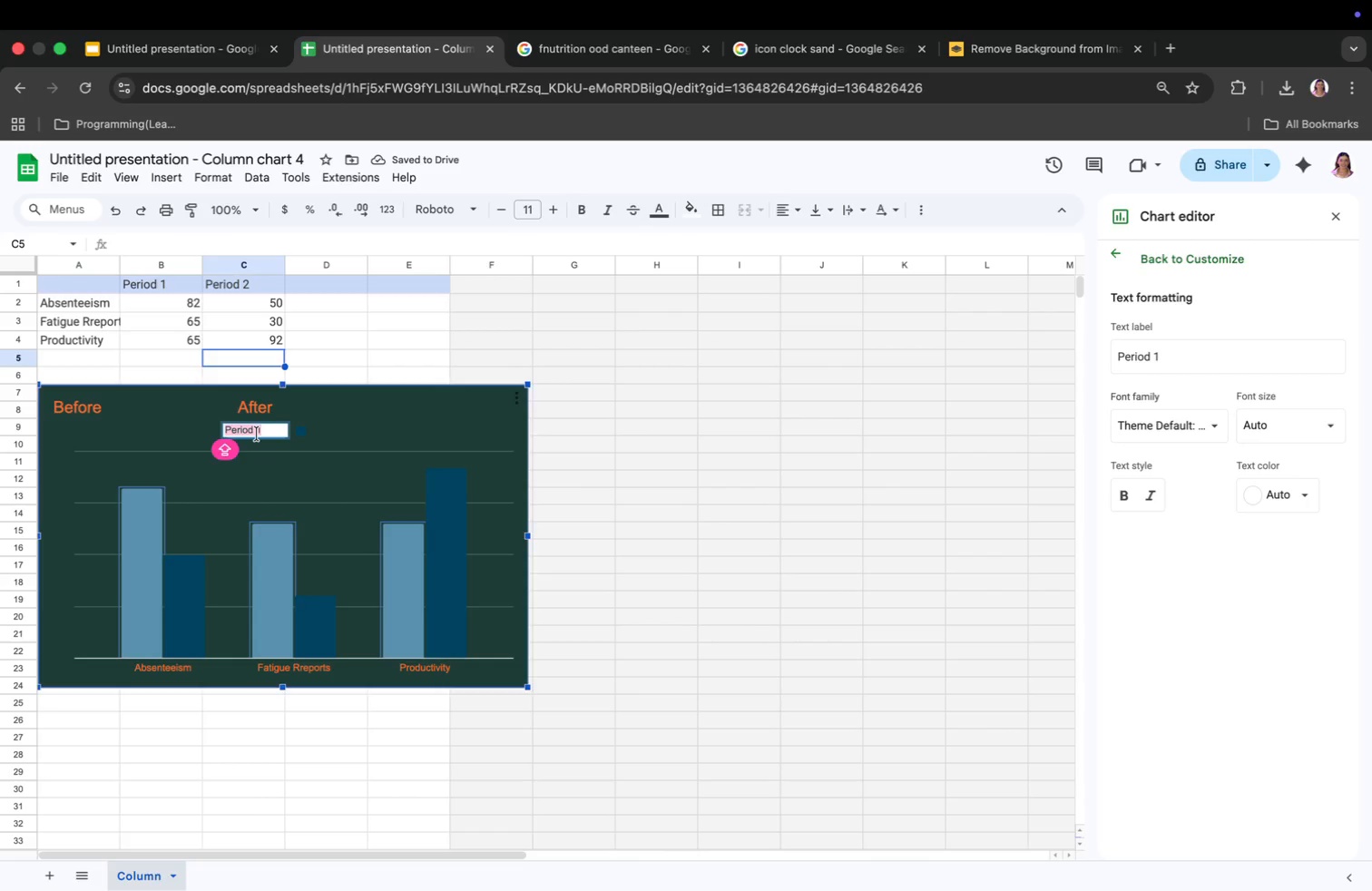 
type(BEFORE)
 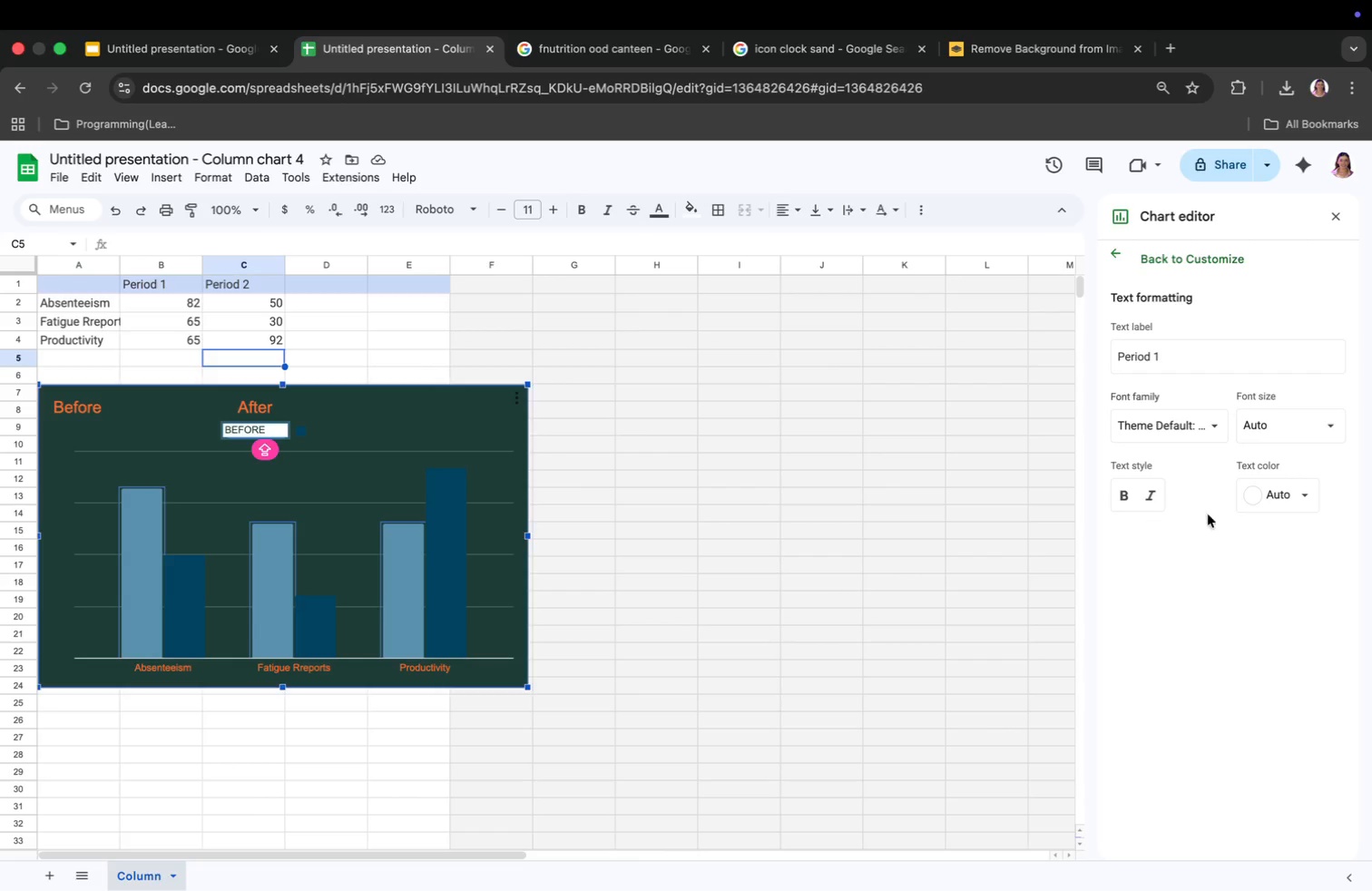 
left_click([1264, 497])
 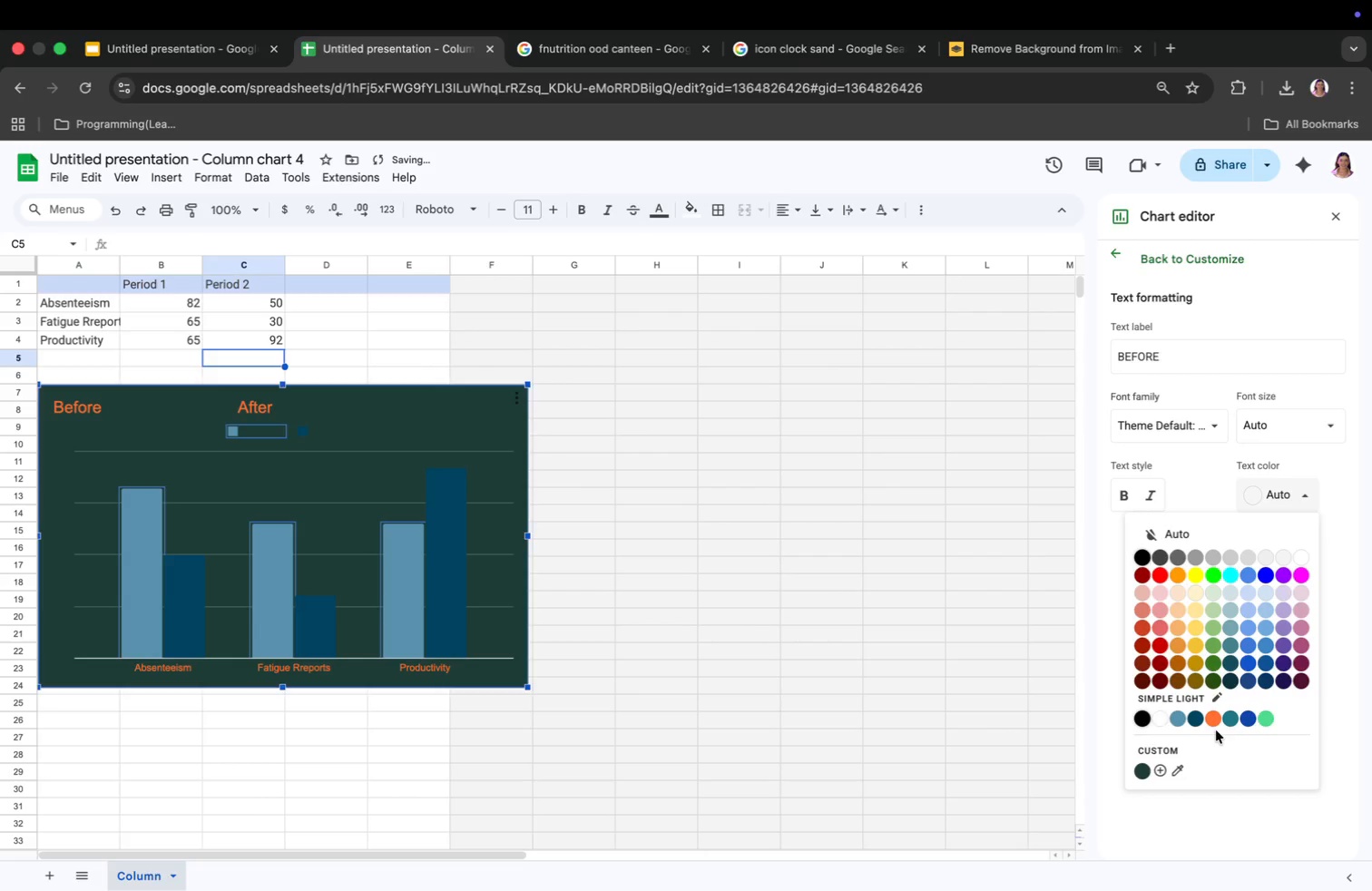 
left_click([1211, 715])
 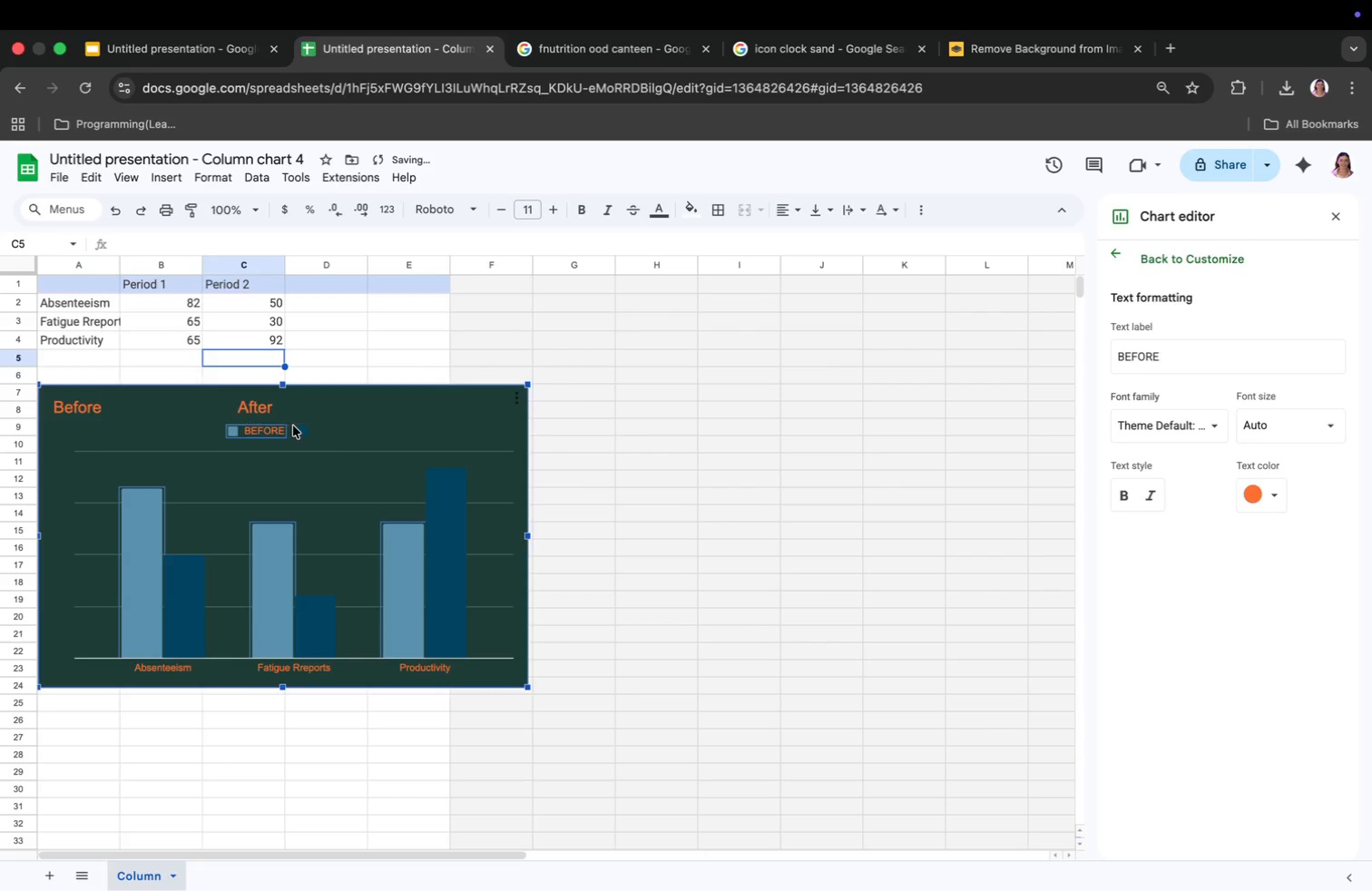 
left_click([293, 426])
 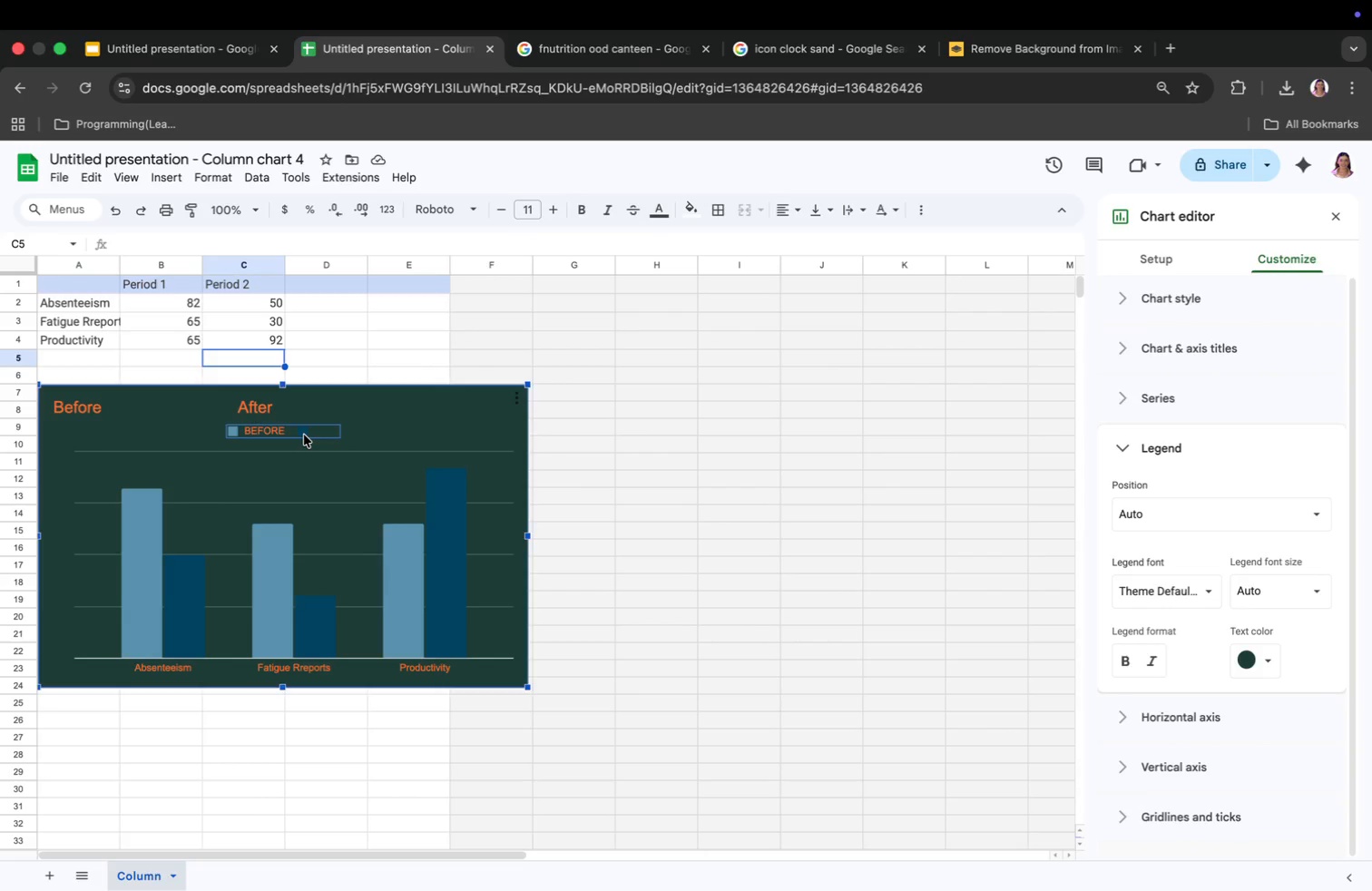 
wait(5.51)
 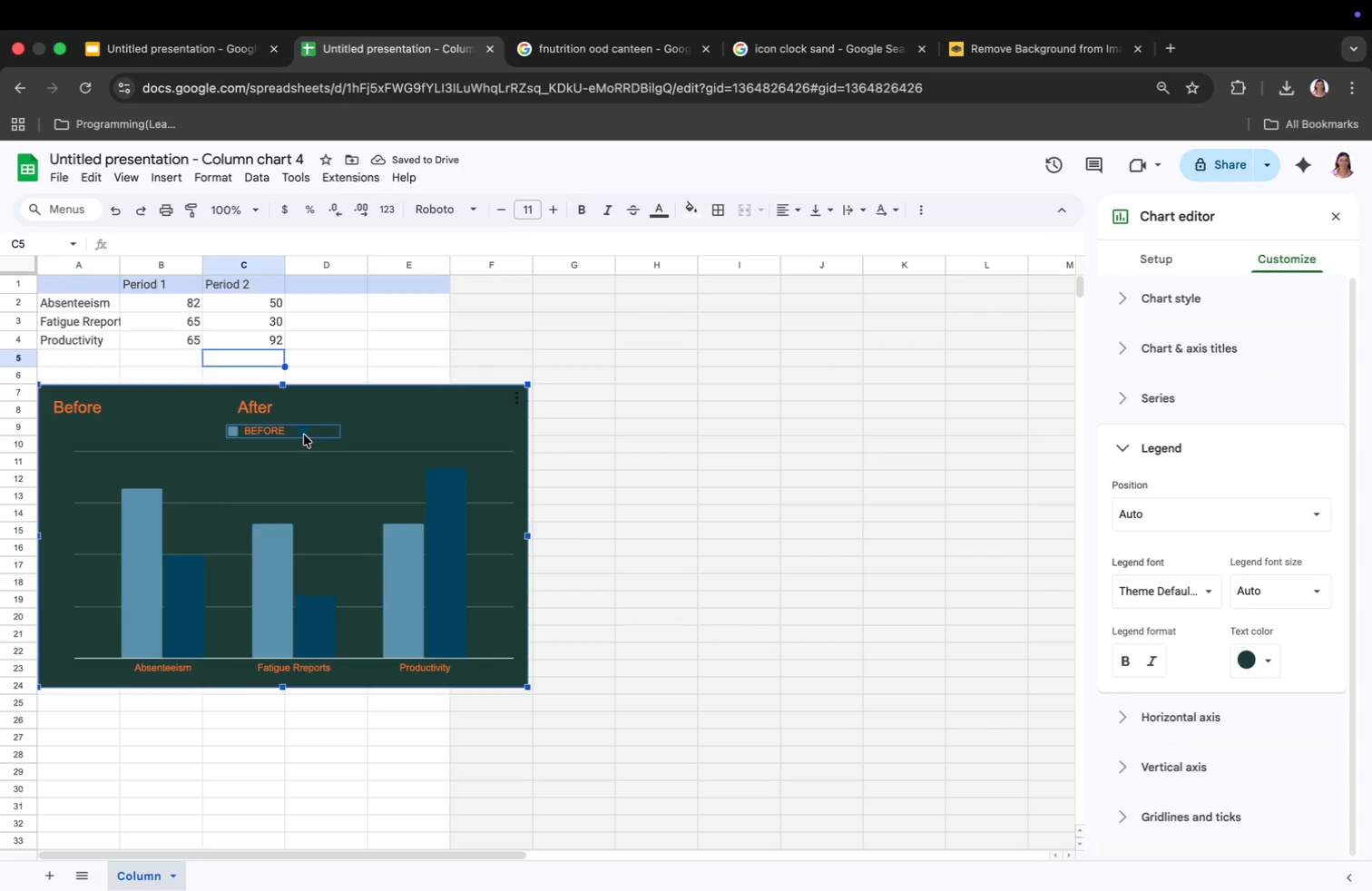 
left_click([304, 435])
 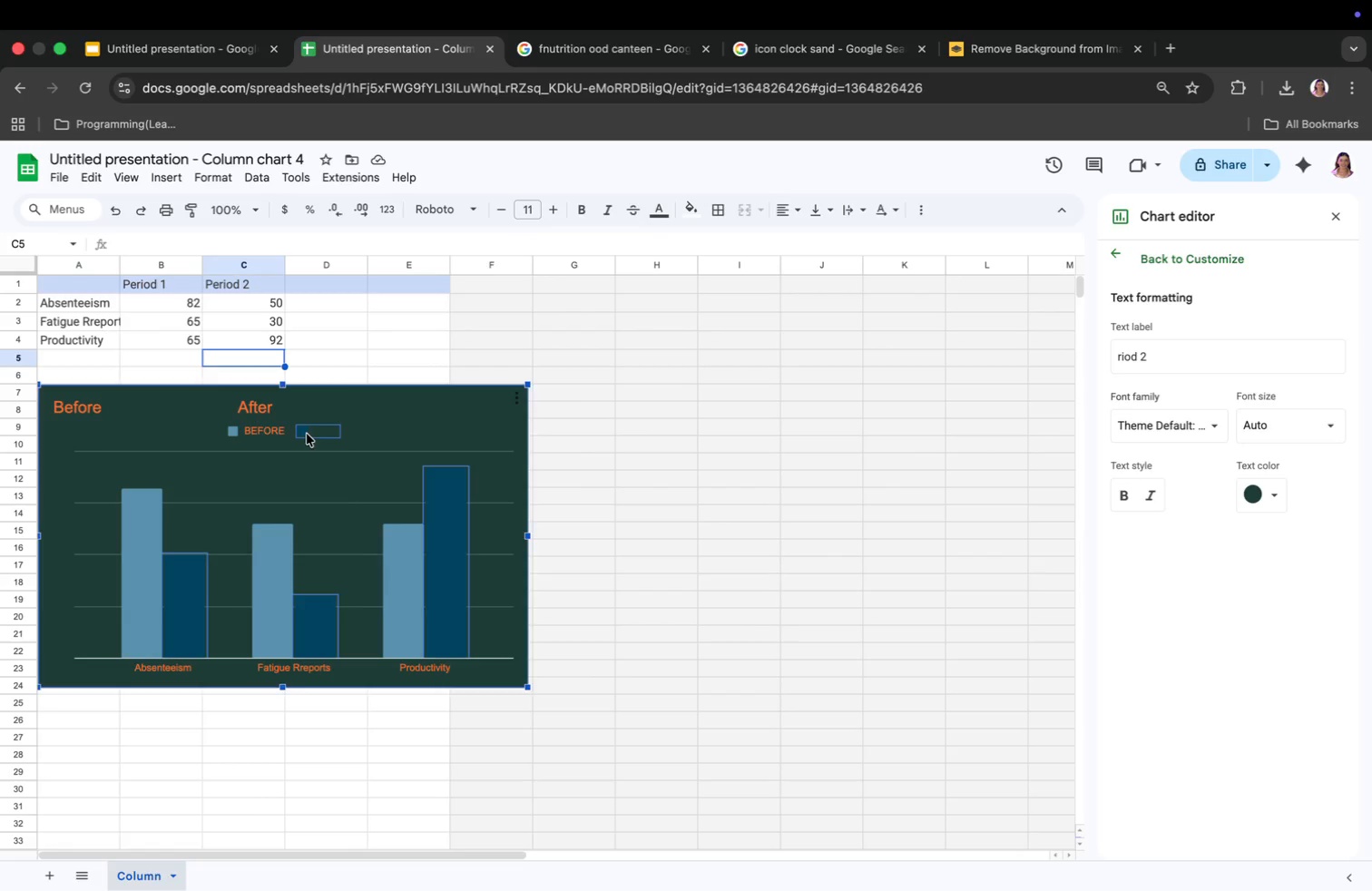 
left_click([309, 432])
 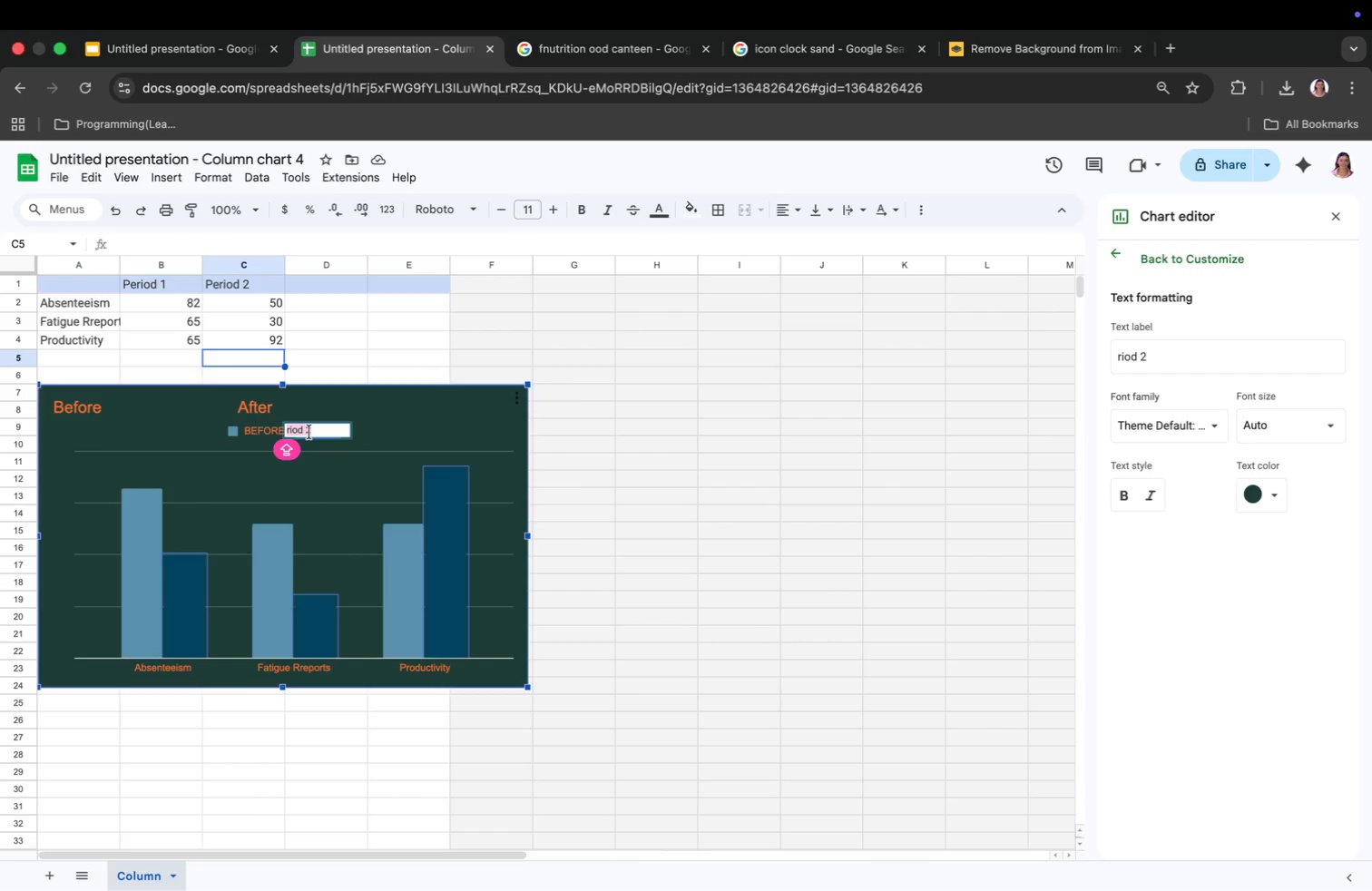 
type(After)
key(Backspace)
key(Backspace)
key(Backspace)
key(Backspace)
key(Backspace)
type(after)
 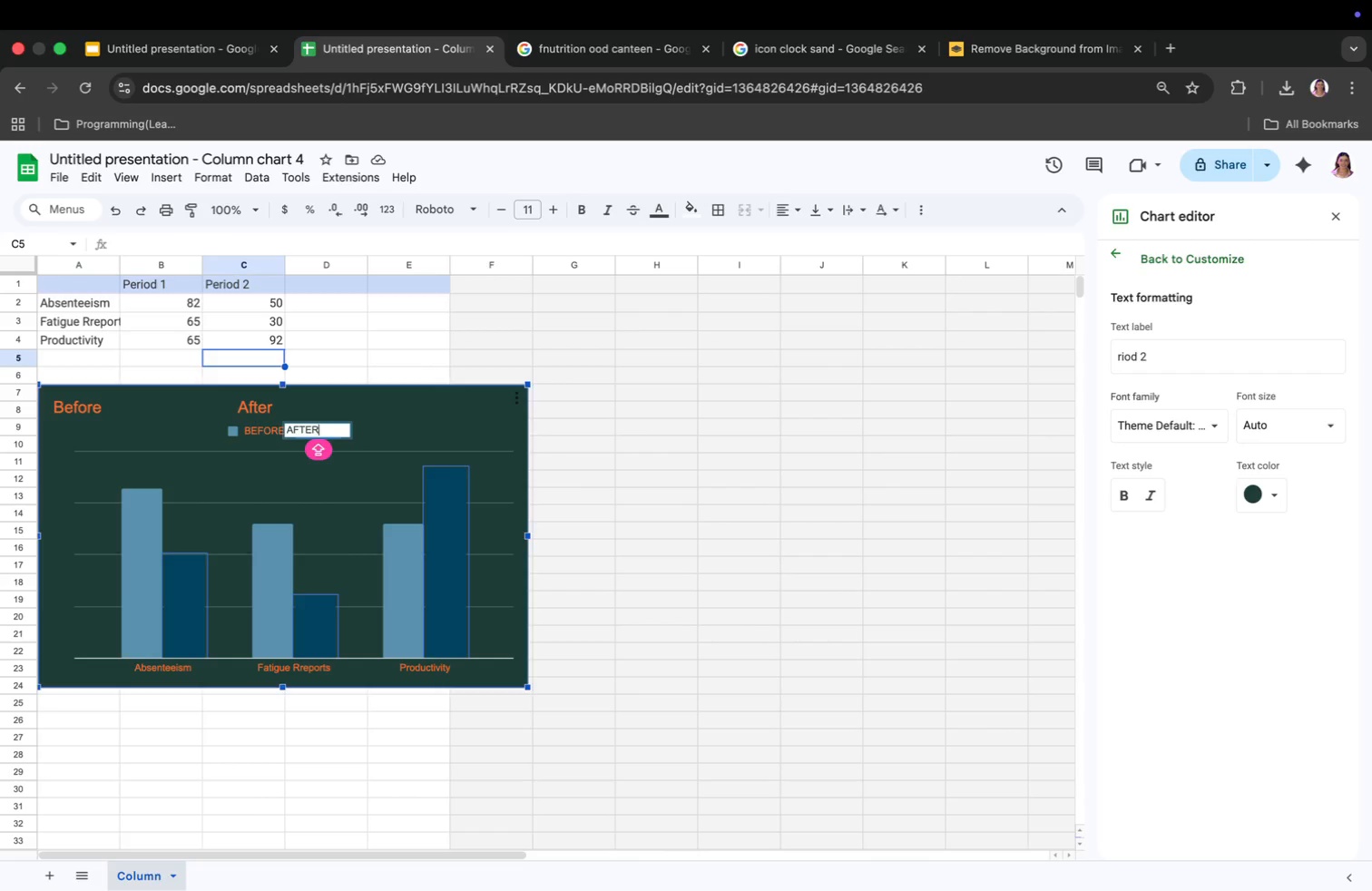 
key(Enter)
 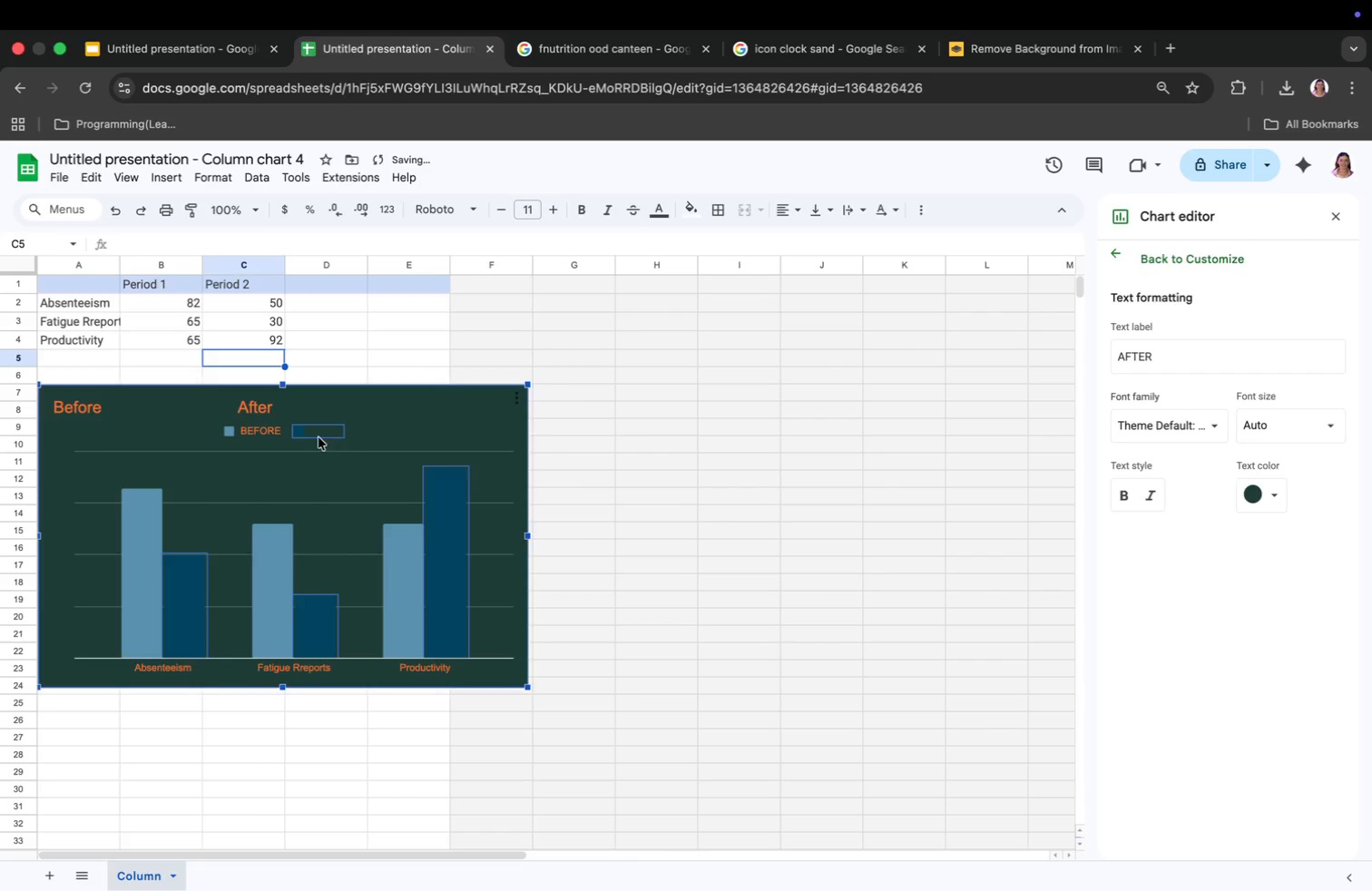 
left_click([315, 435])
 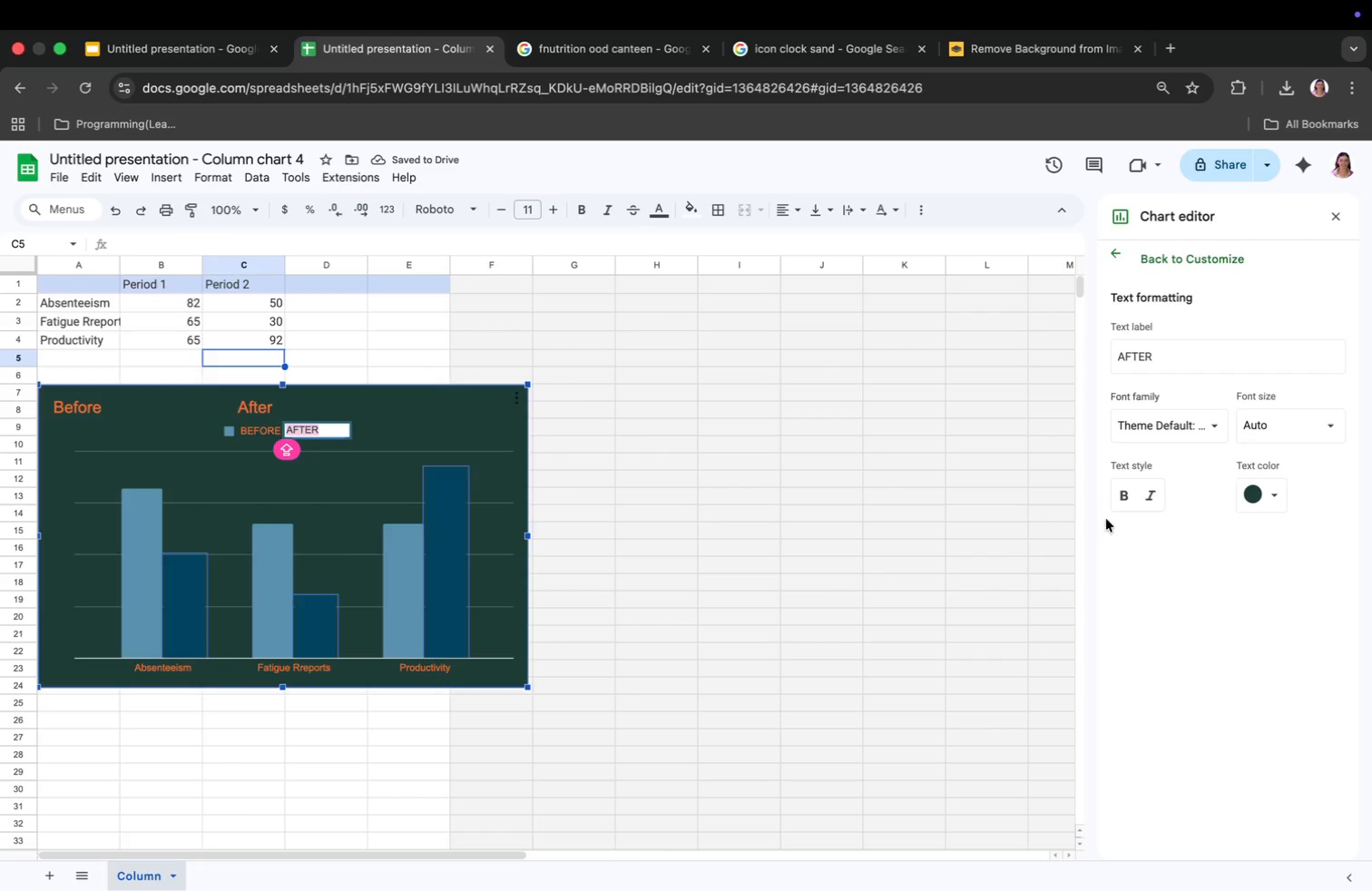 
left_click([1263, 500])
 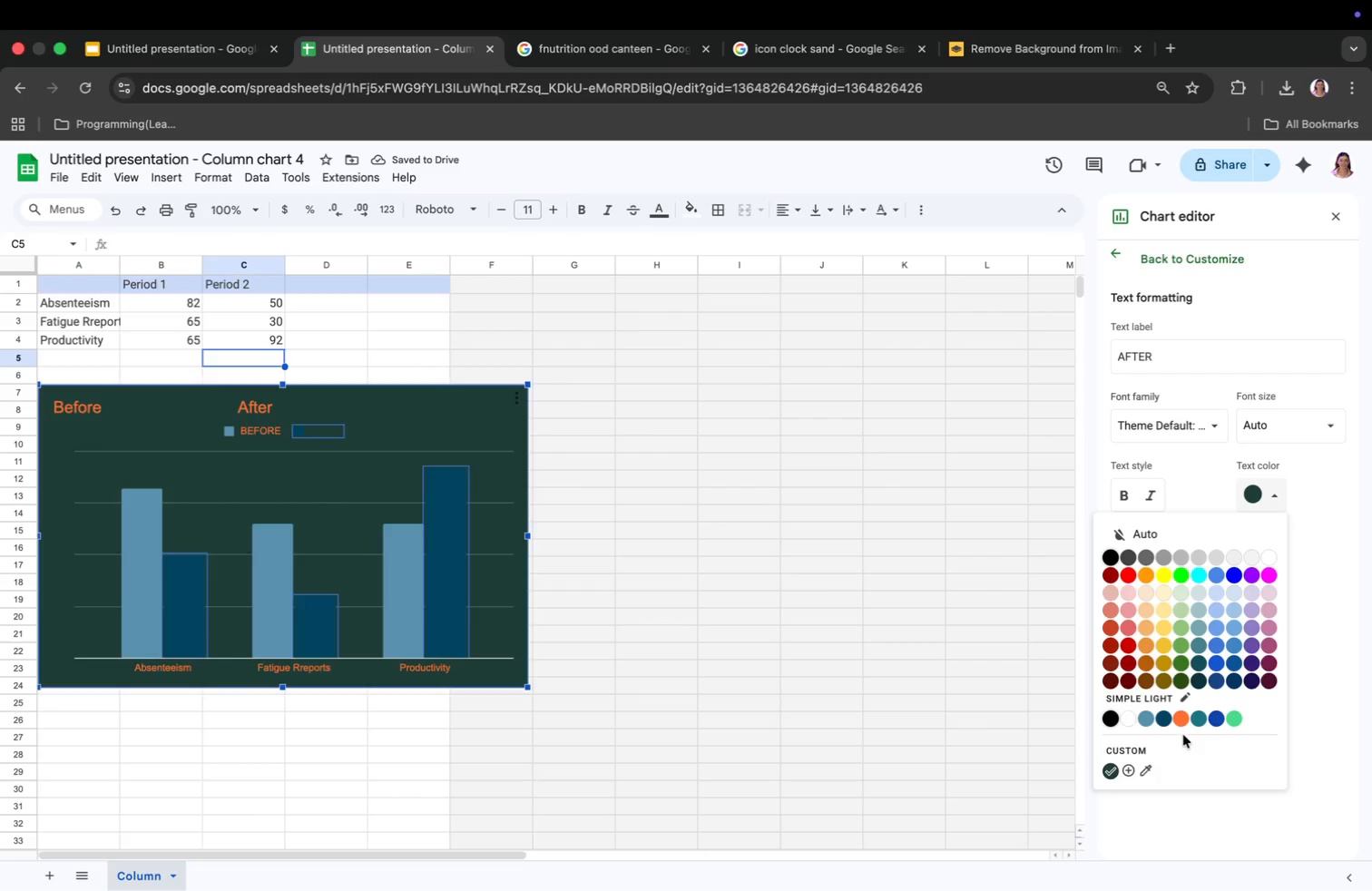 
left_click([1180, 719])
 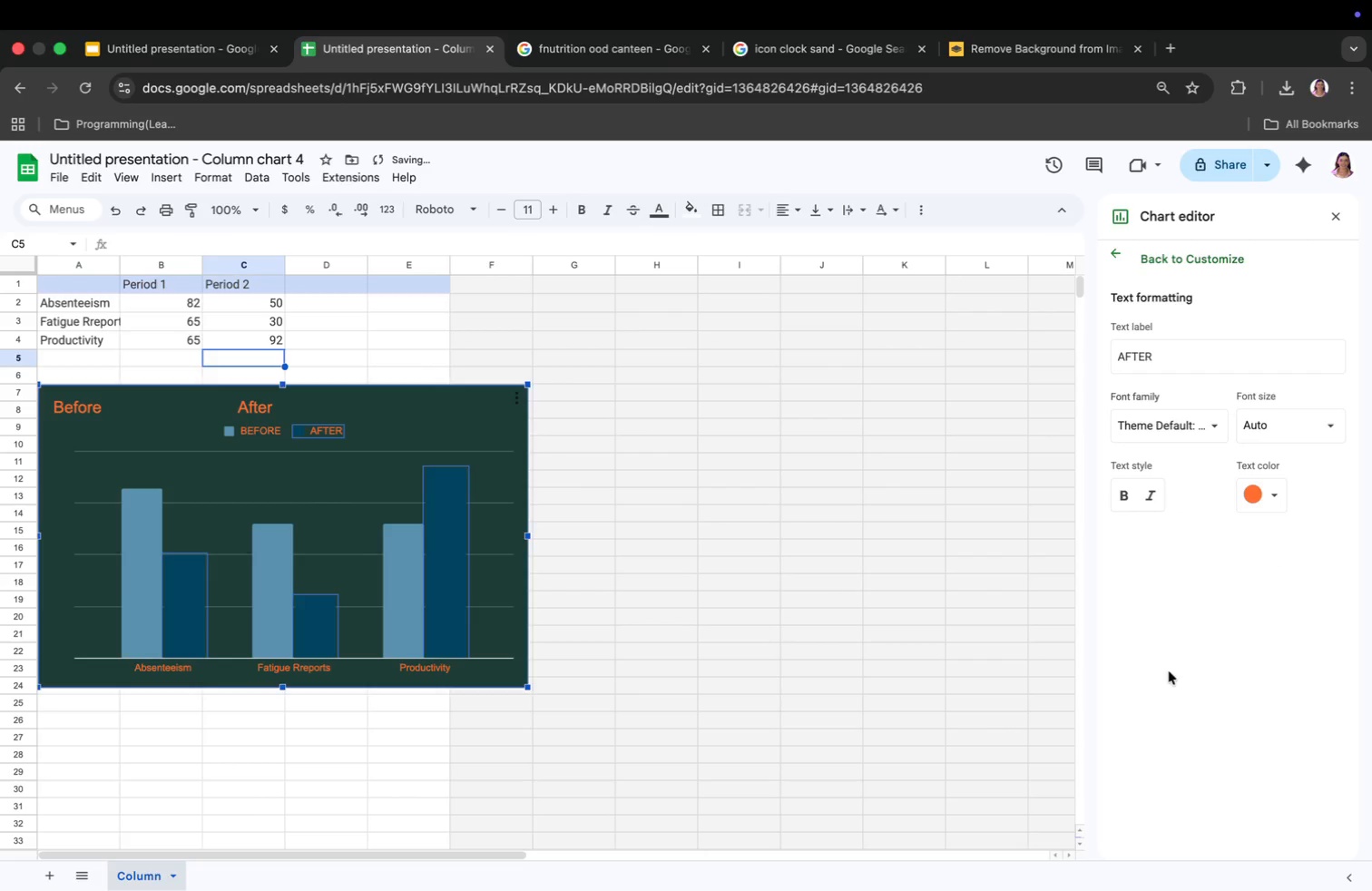 
left_click([1140, 637])
 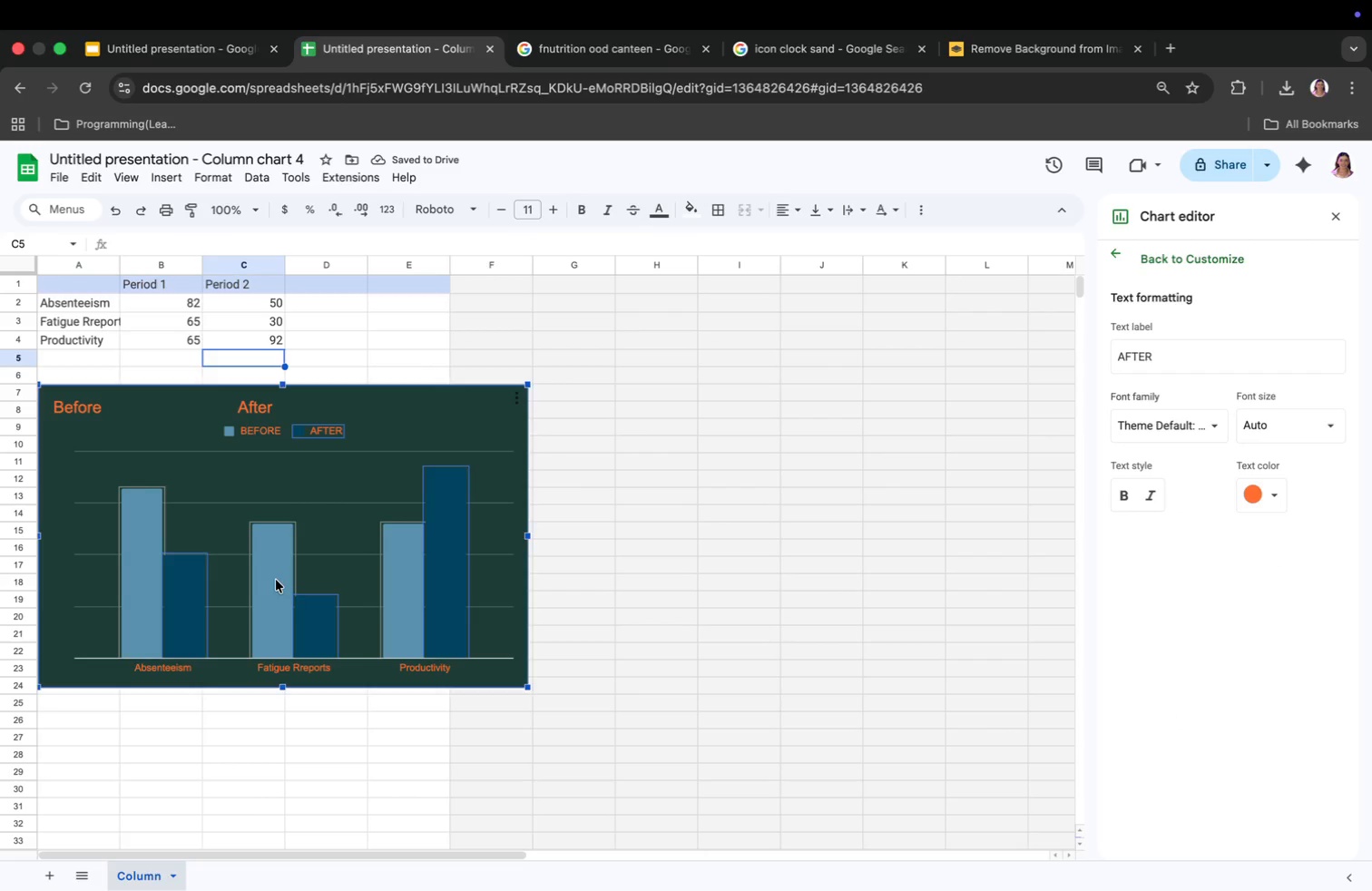 
left_click([276, 580])
 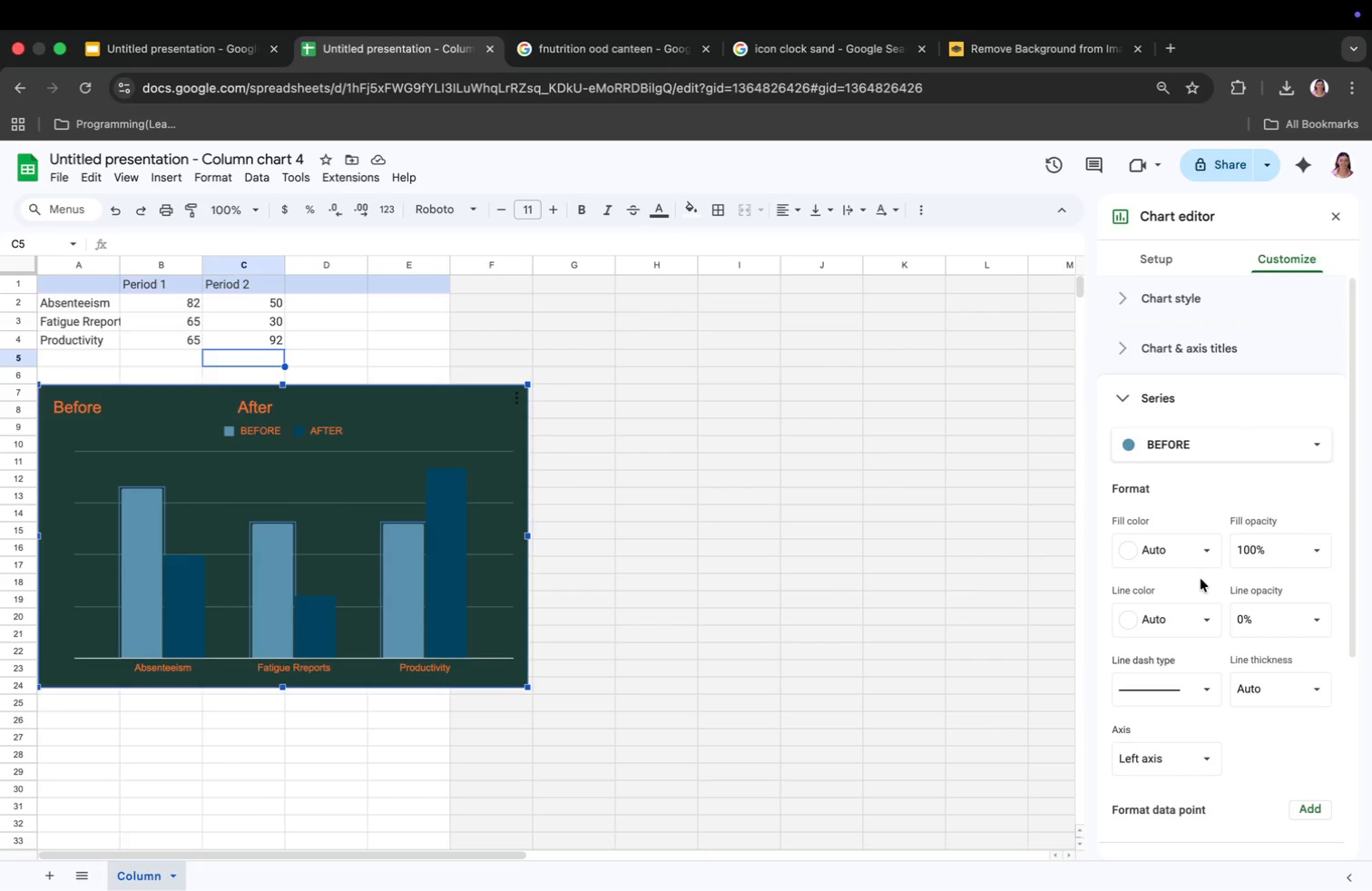 
left_click([1205, 551])
 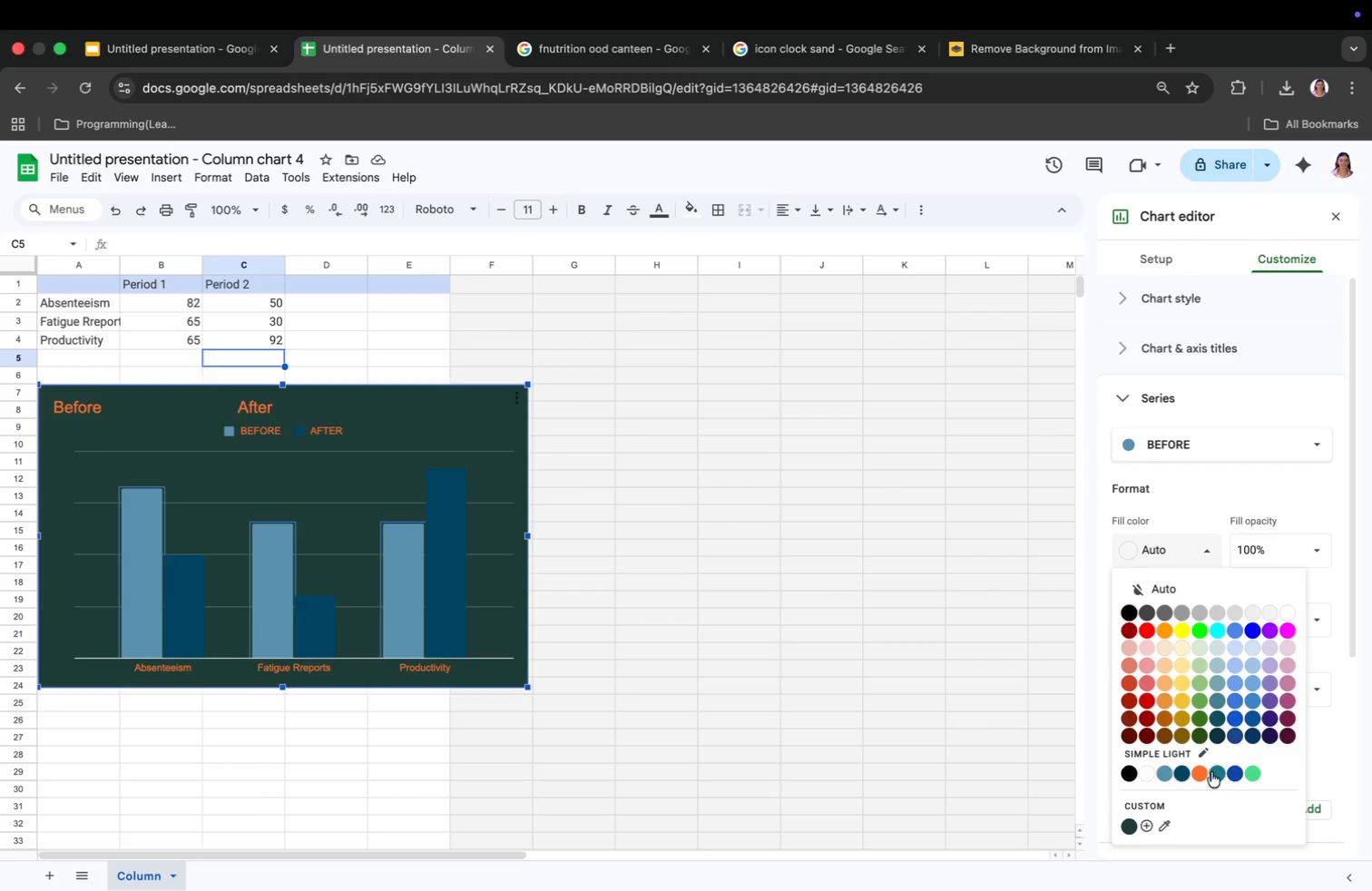 
left_click([1233, 739])
 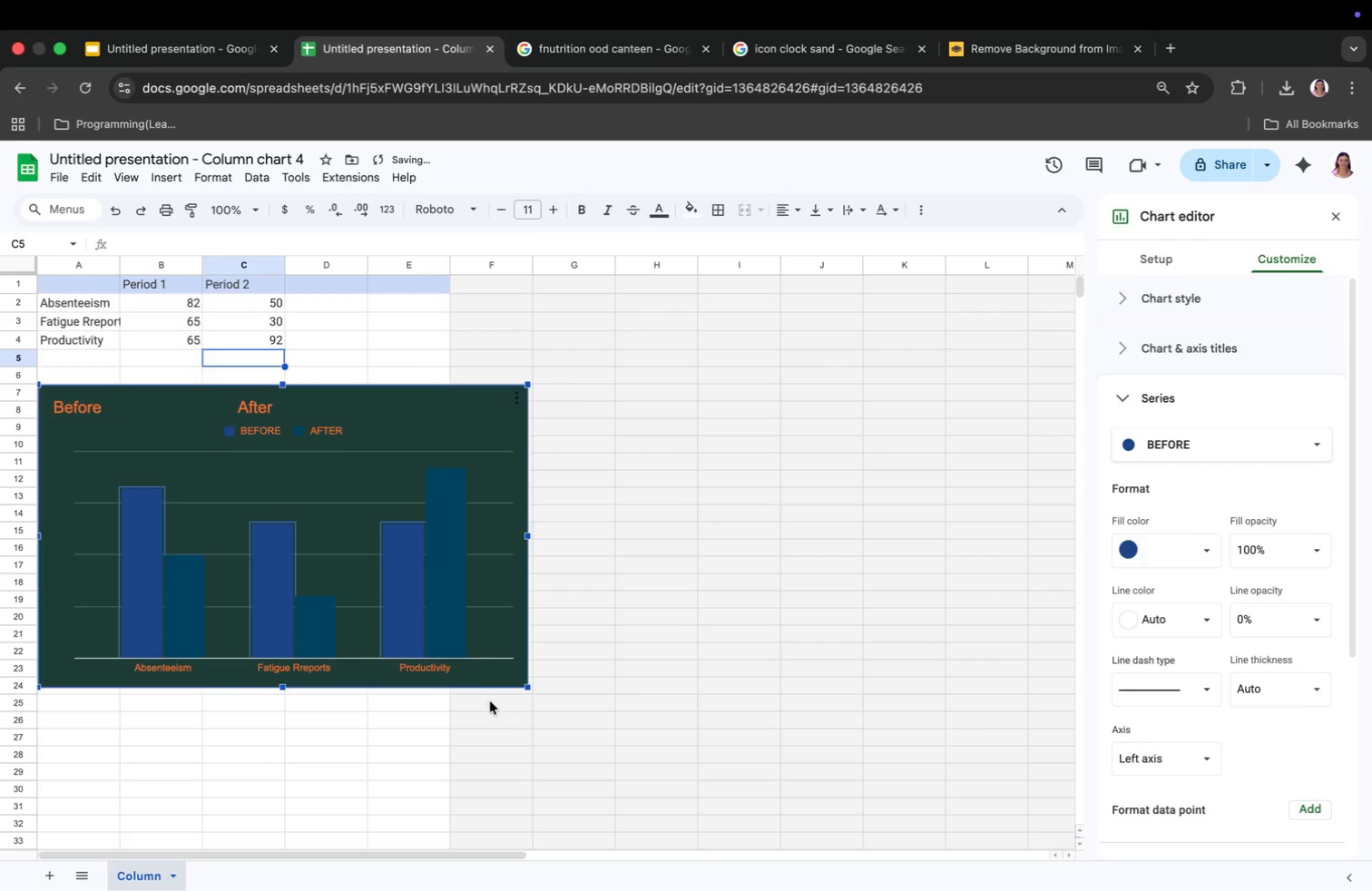 
left_click([434, 624])
 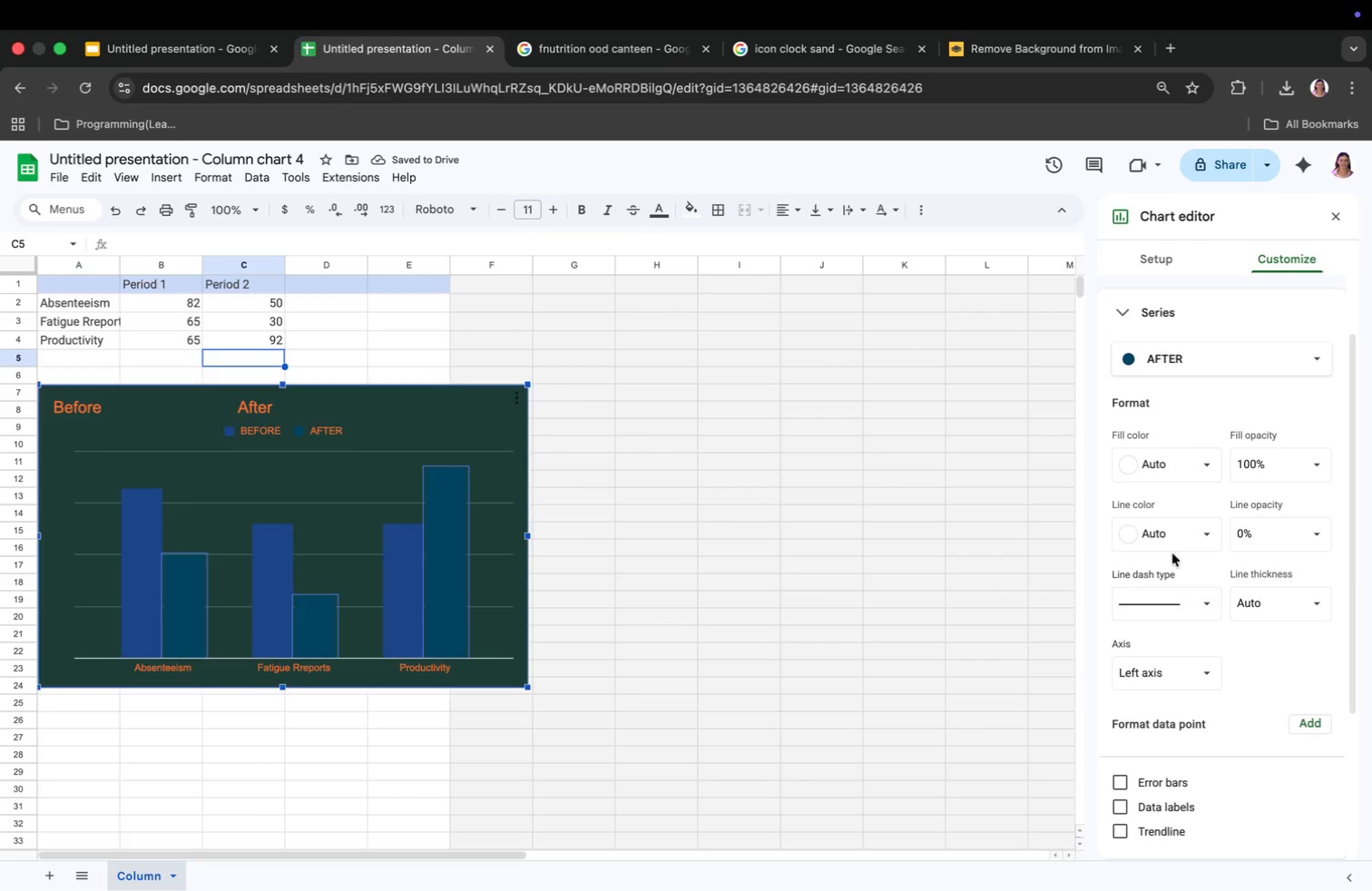 
left_click([1171, 473])
 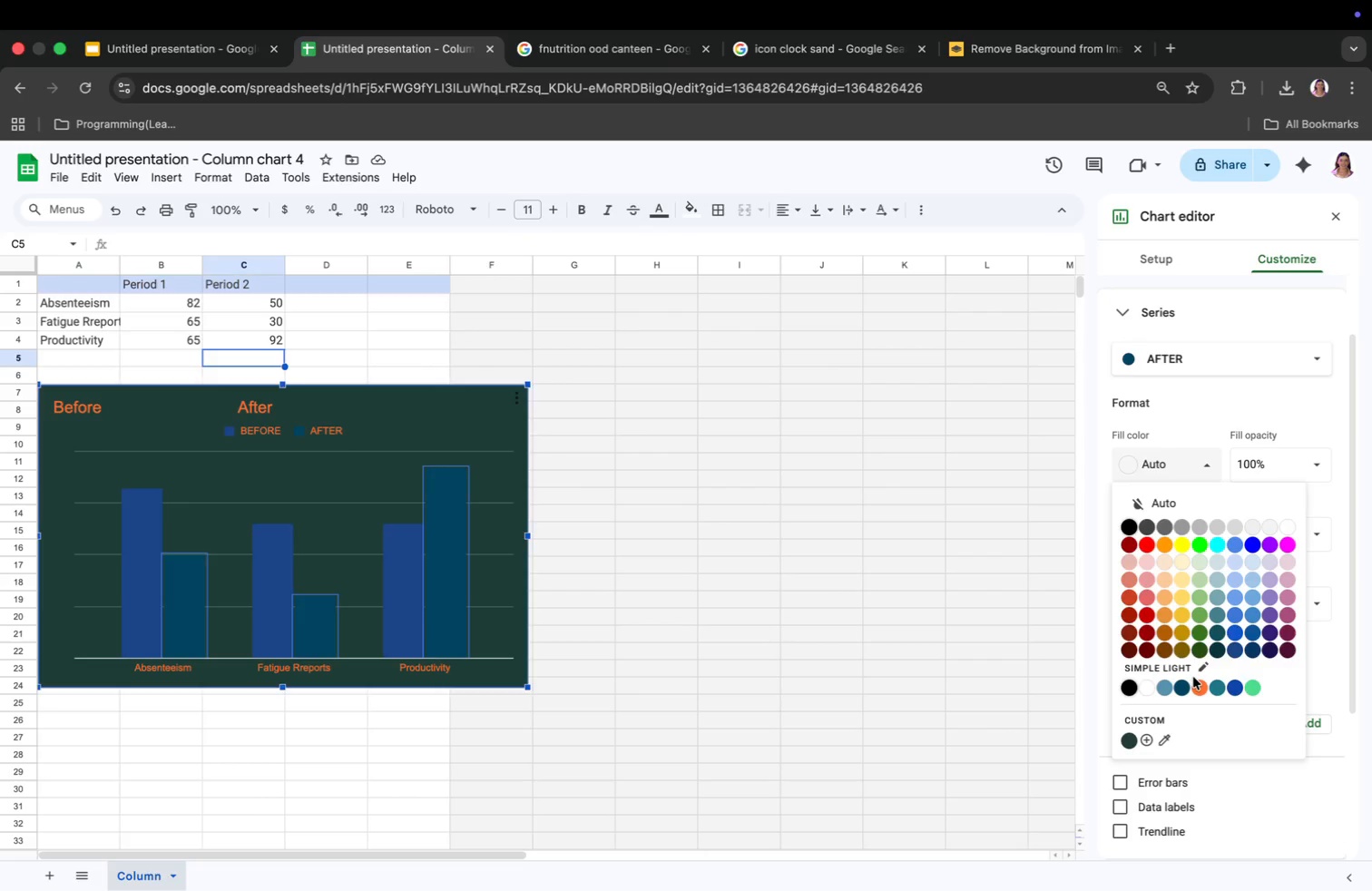 
left_click([1197, 680])
 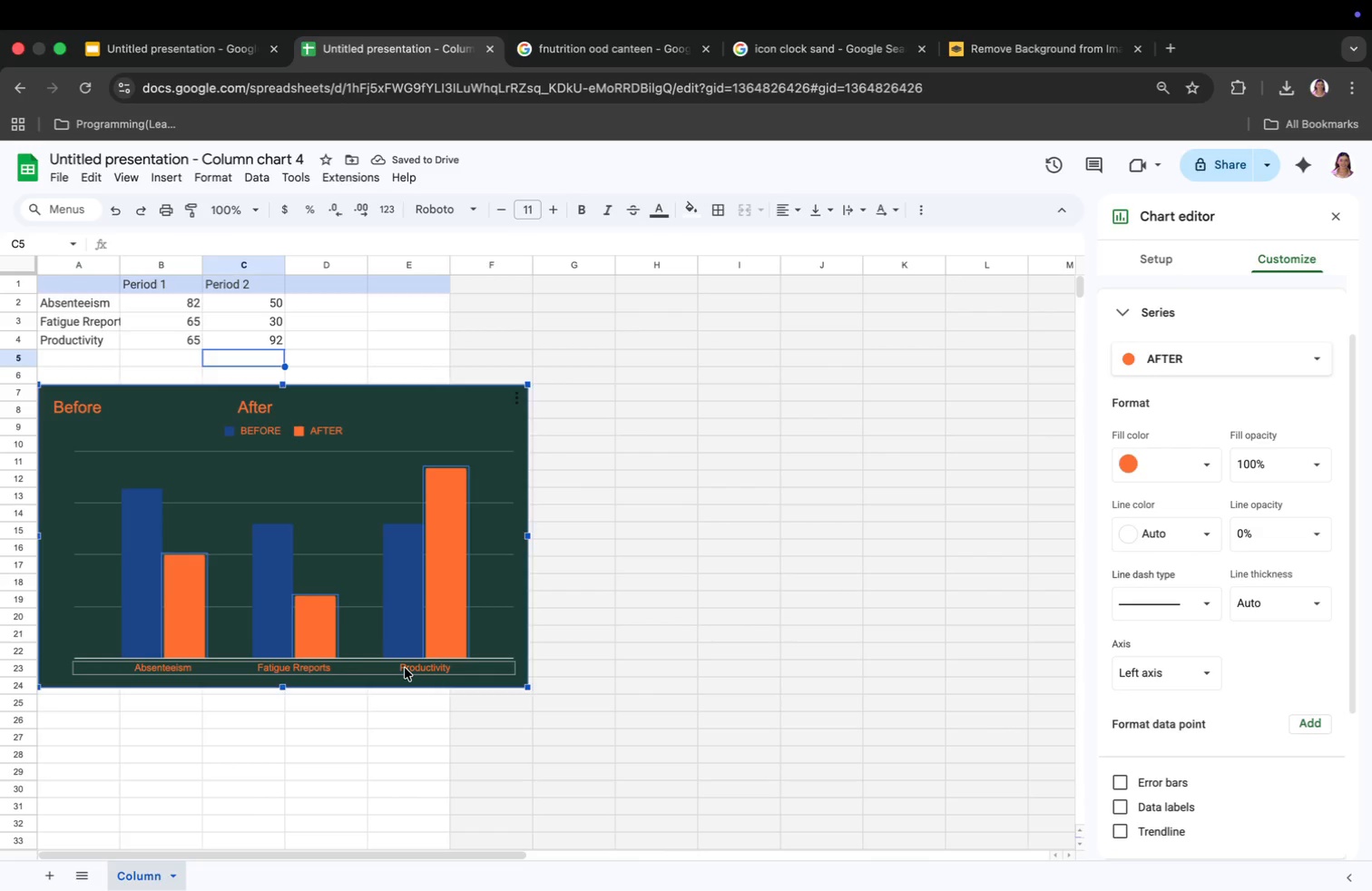 
wait(5.02)
 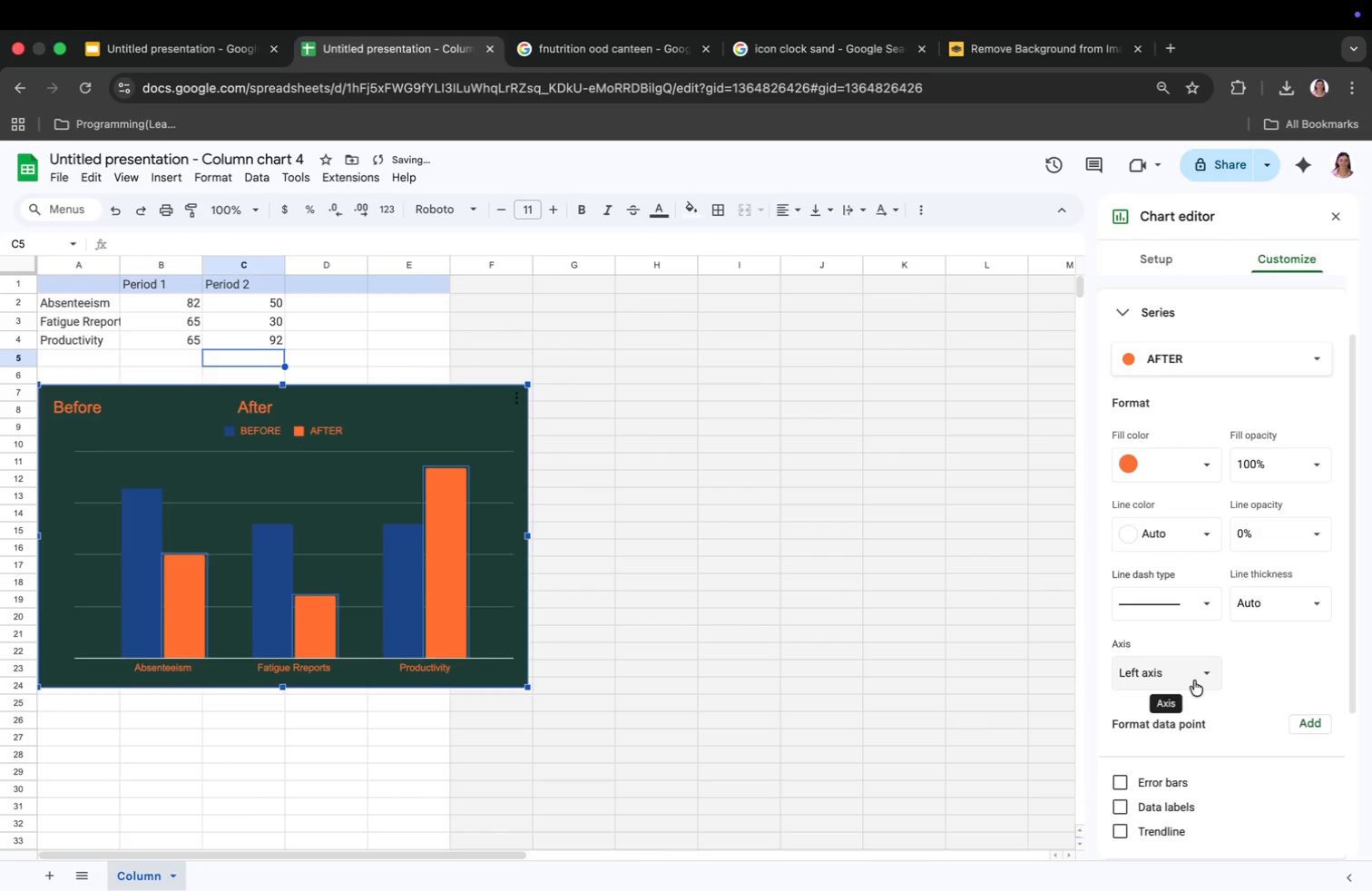 
double_click([281, 409])
 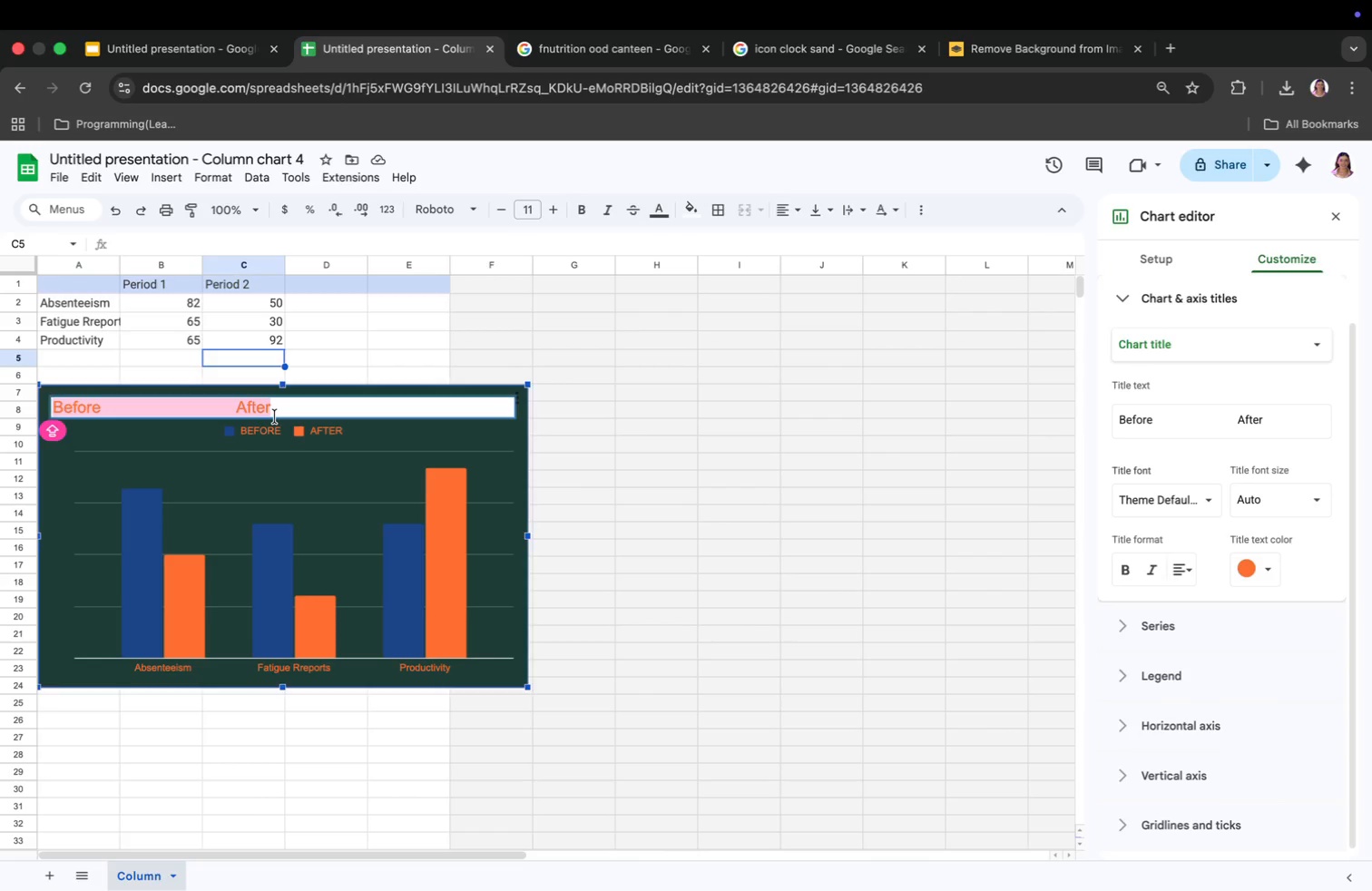 
key(Backspace)
 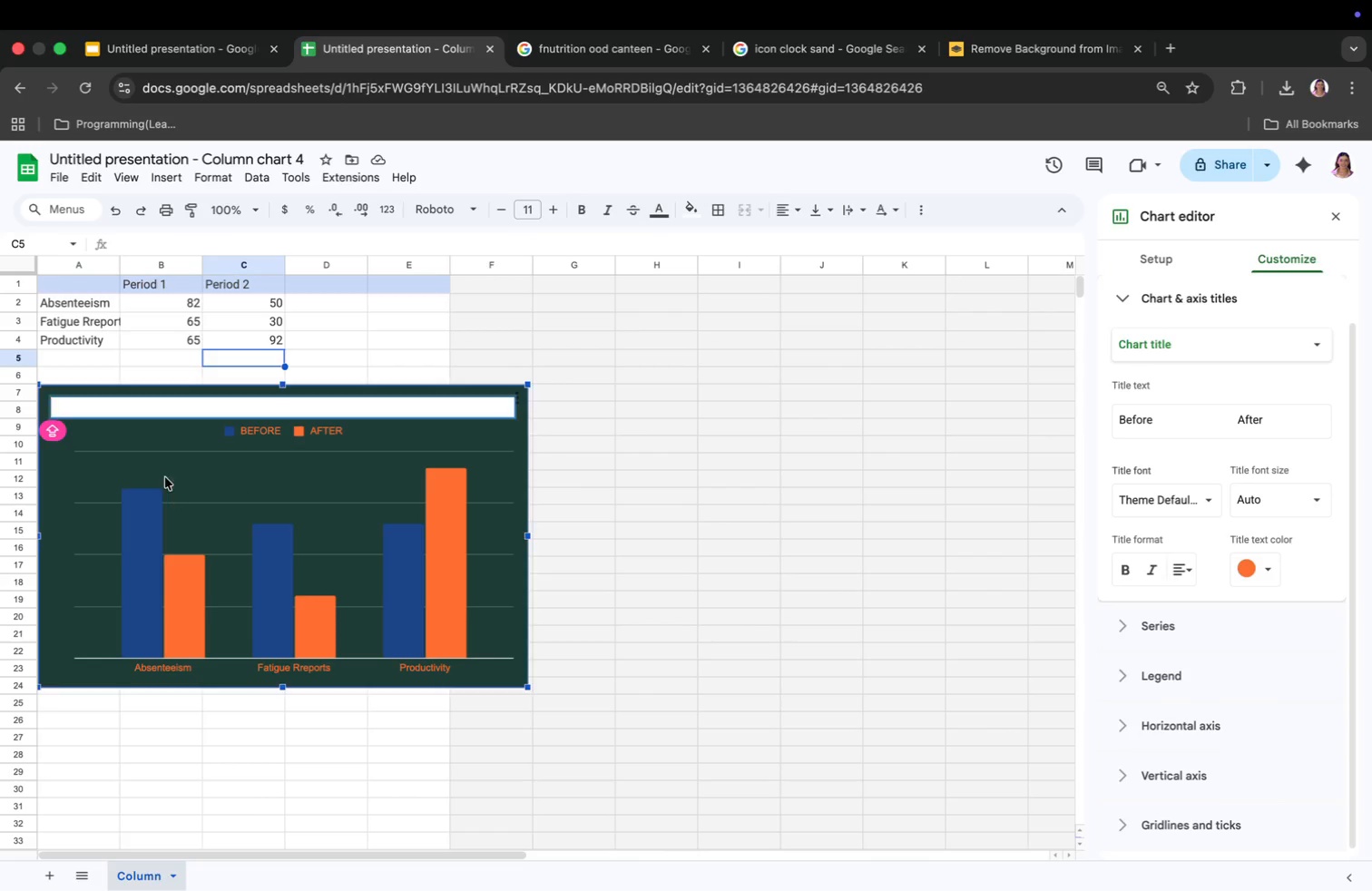 
left_click([61, 476])
 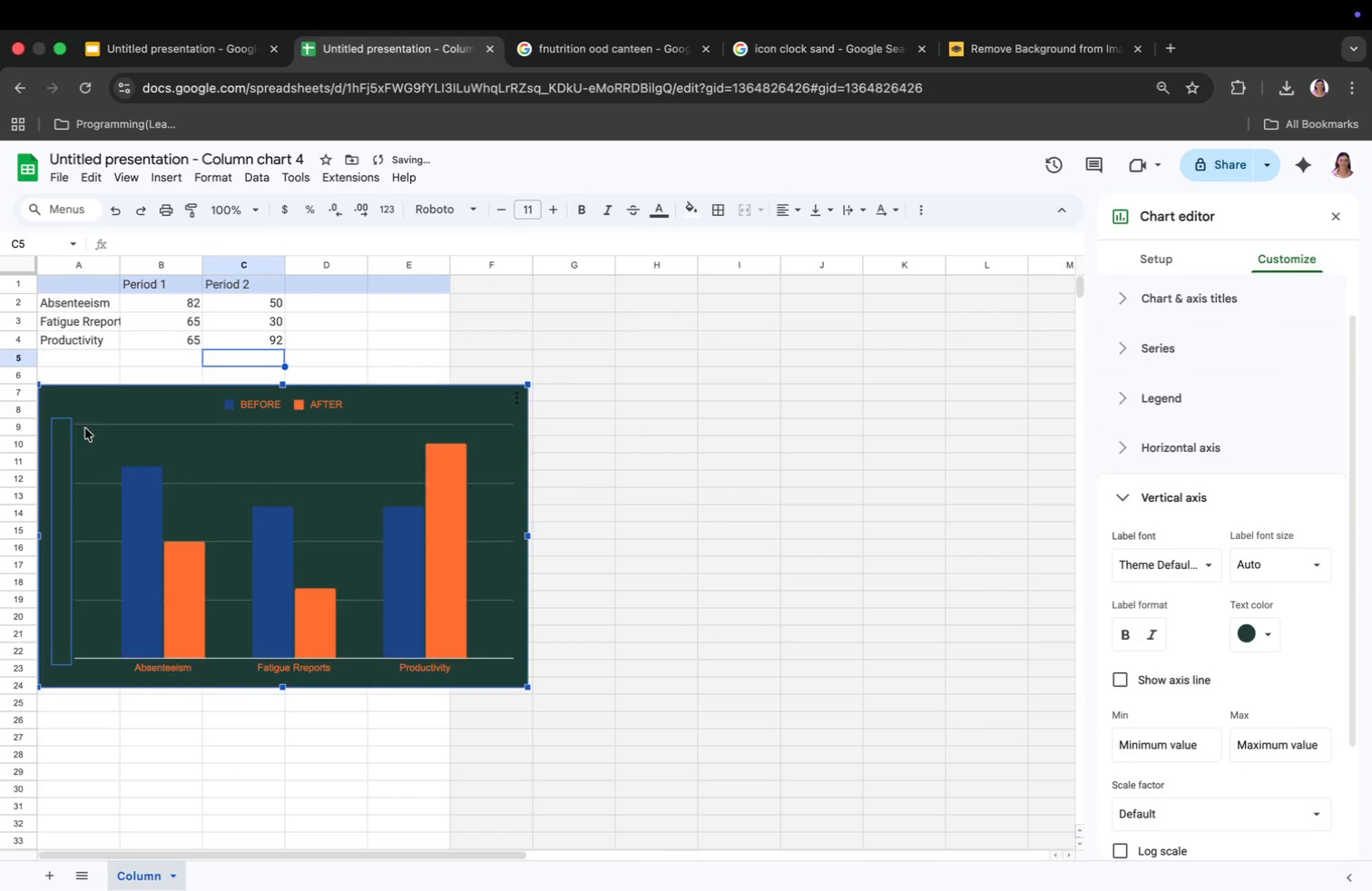 
left_click([86, 416])
 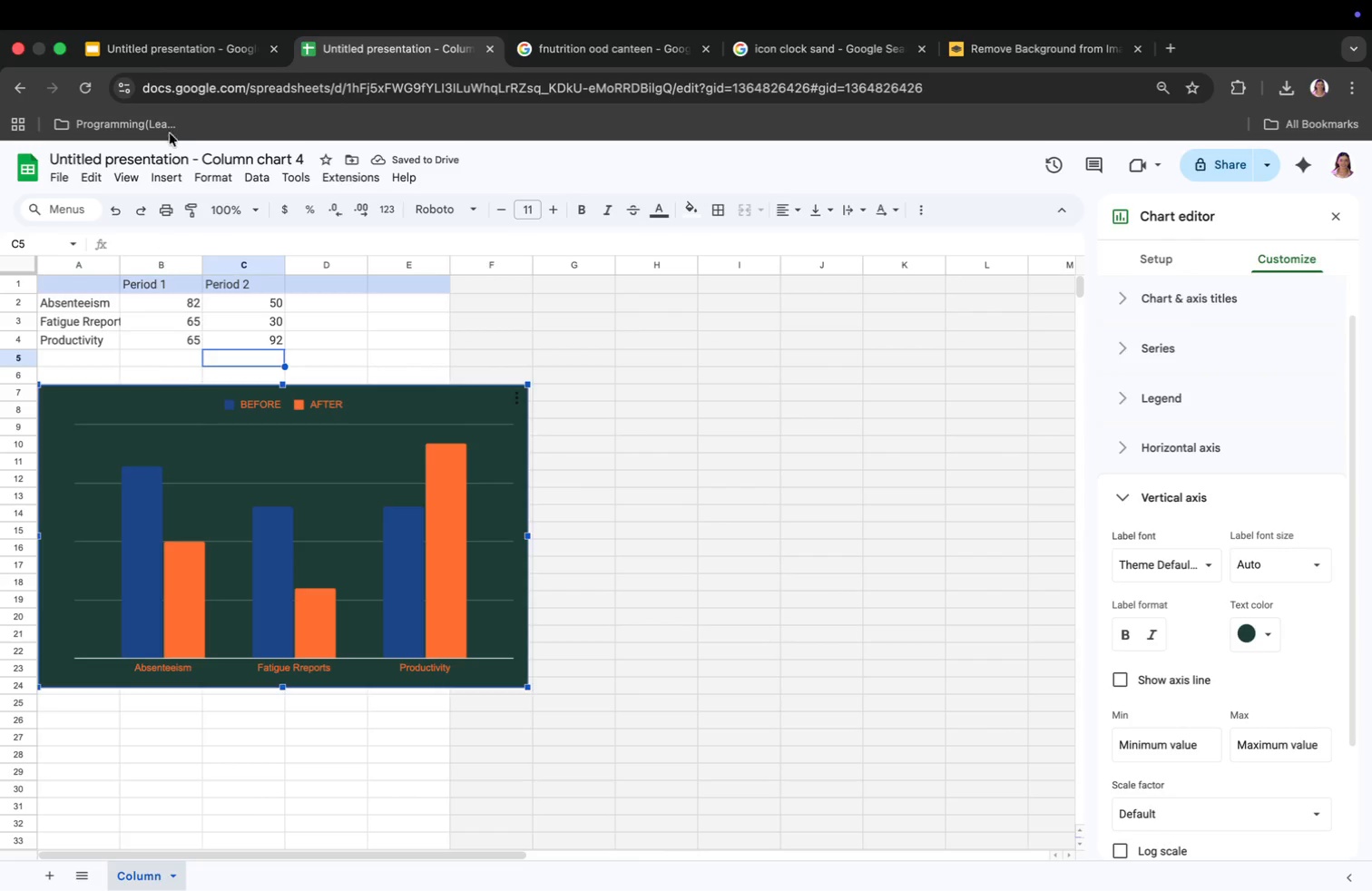 
left_click([132, 43])
 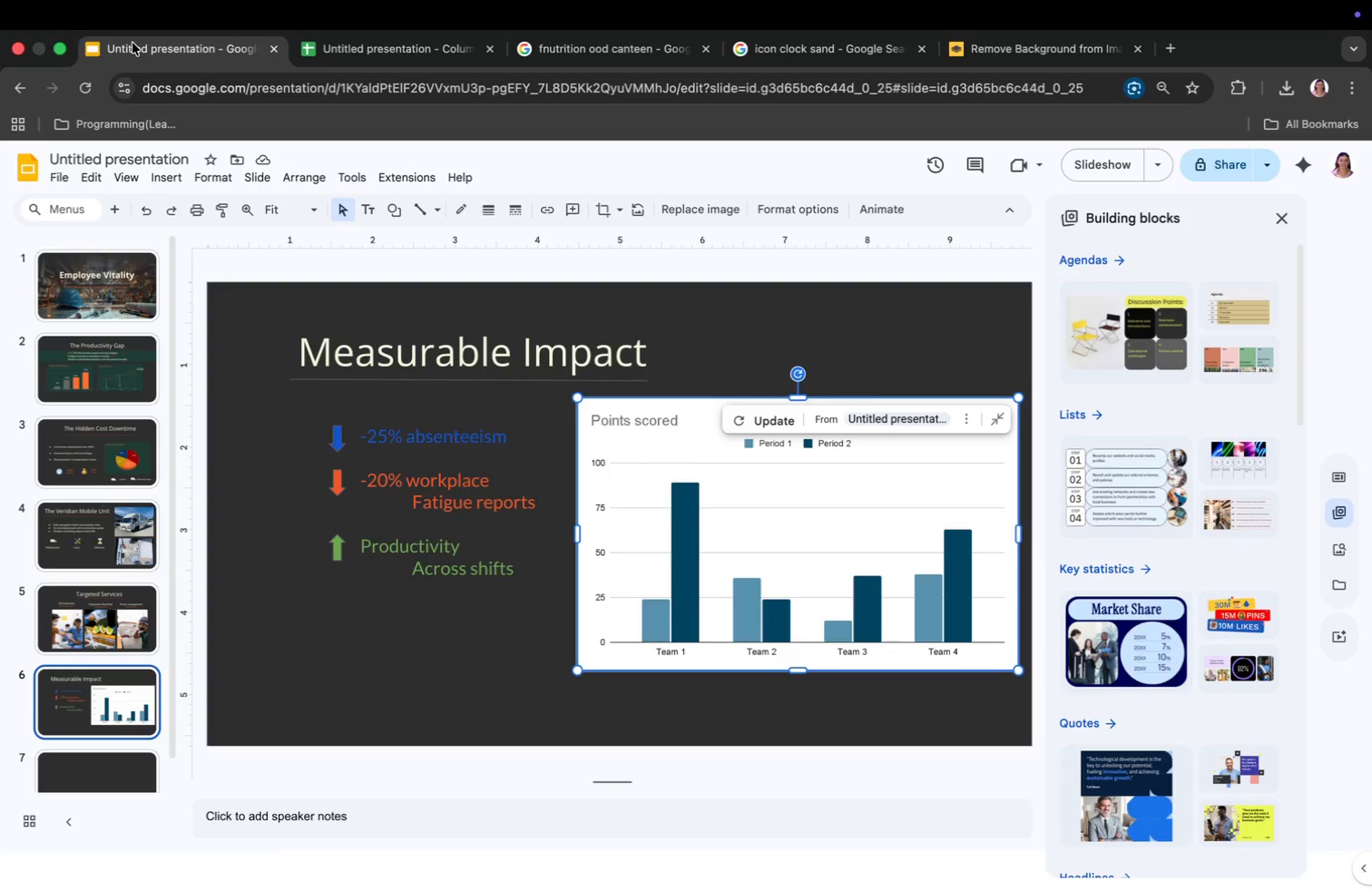 
key(Meta+CommandLeft)
 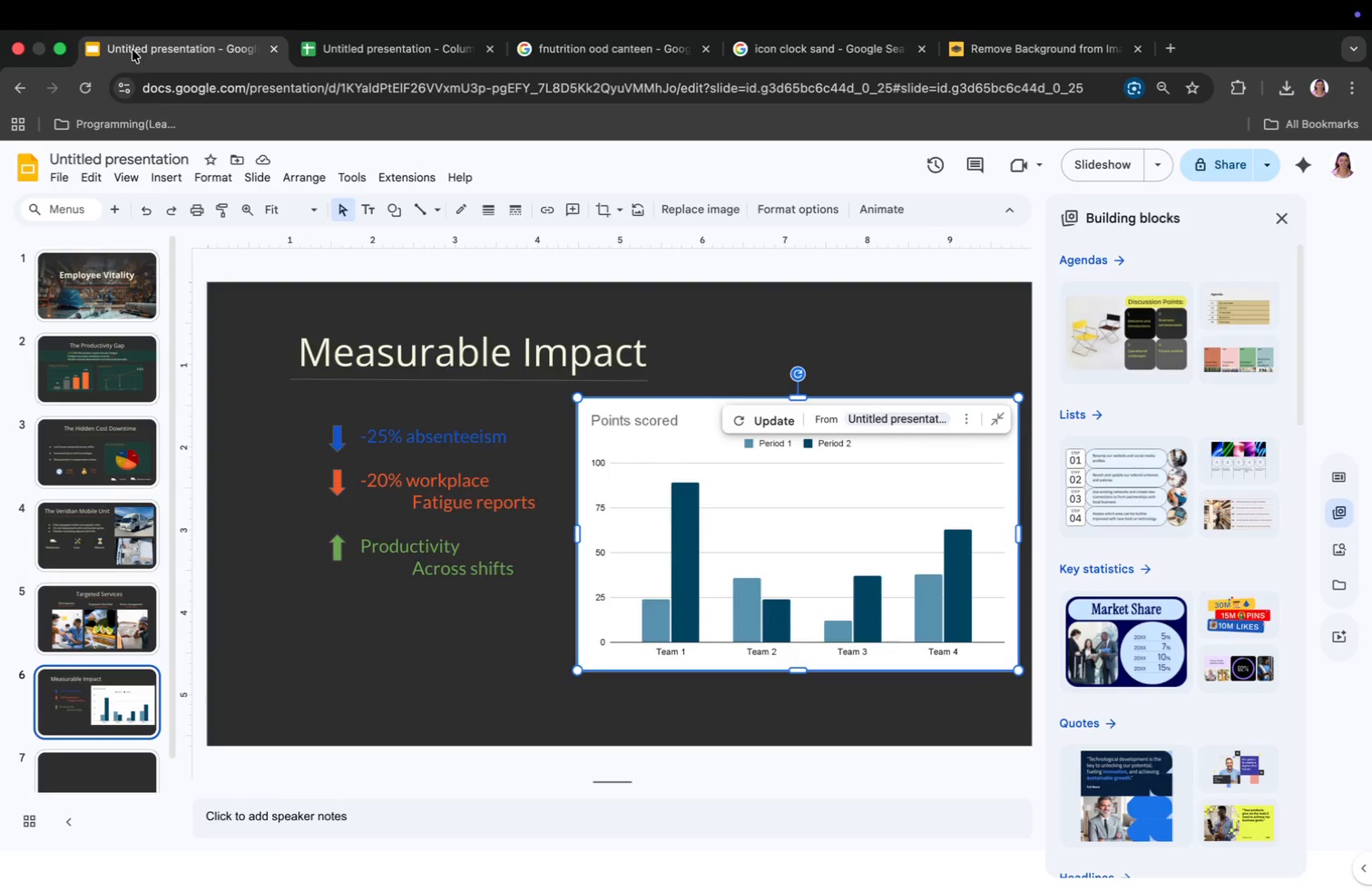 
key(Meta+Tab)